 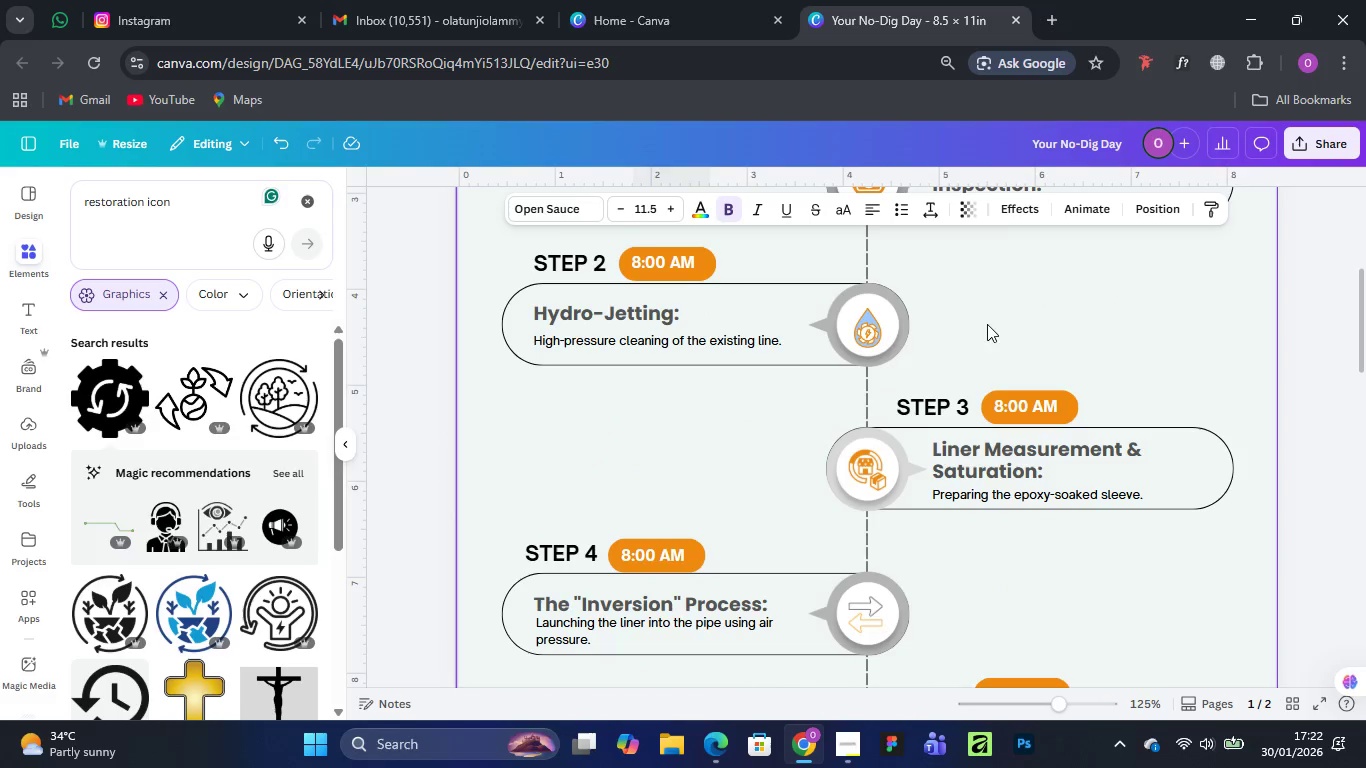 
scroll: coordinate [800, 362], scroll_direction: up, amount: 2.0
 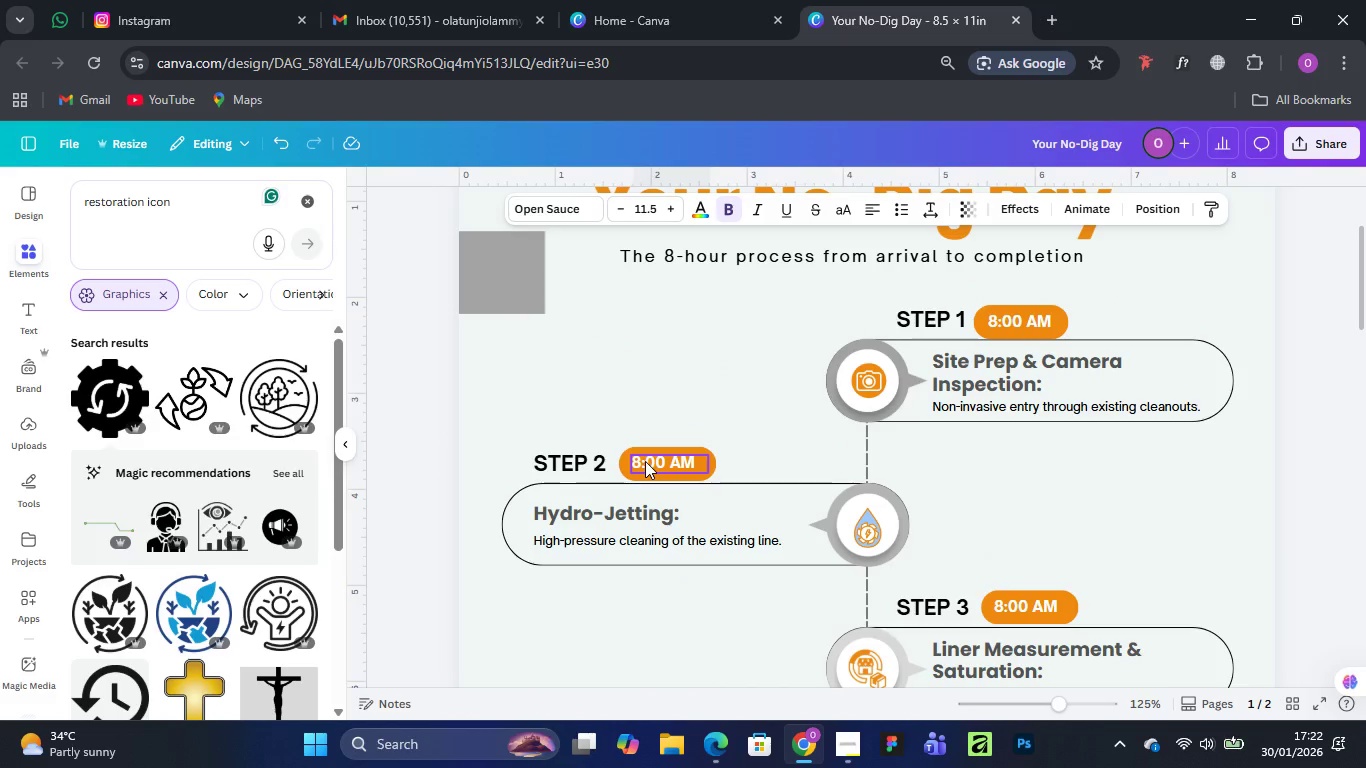 
double_click([645, 461])
 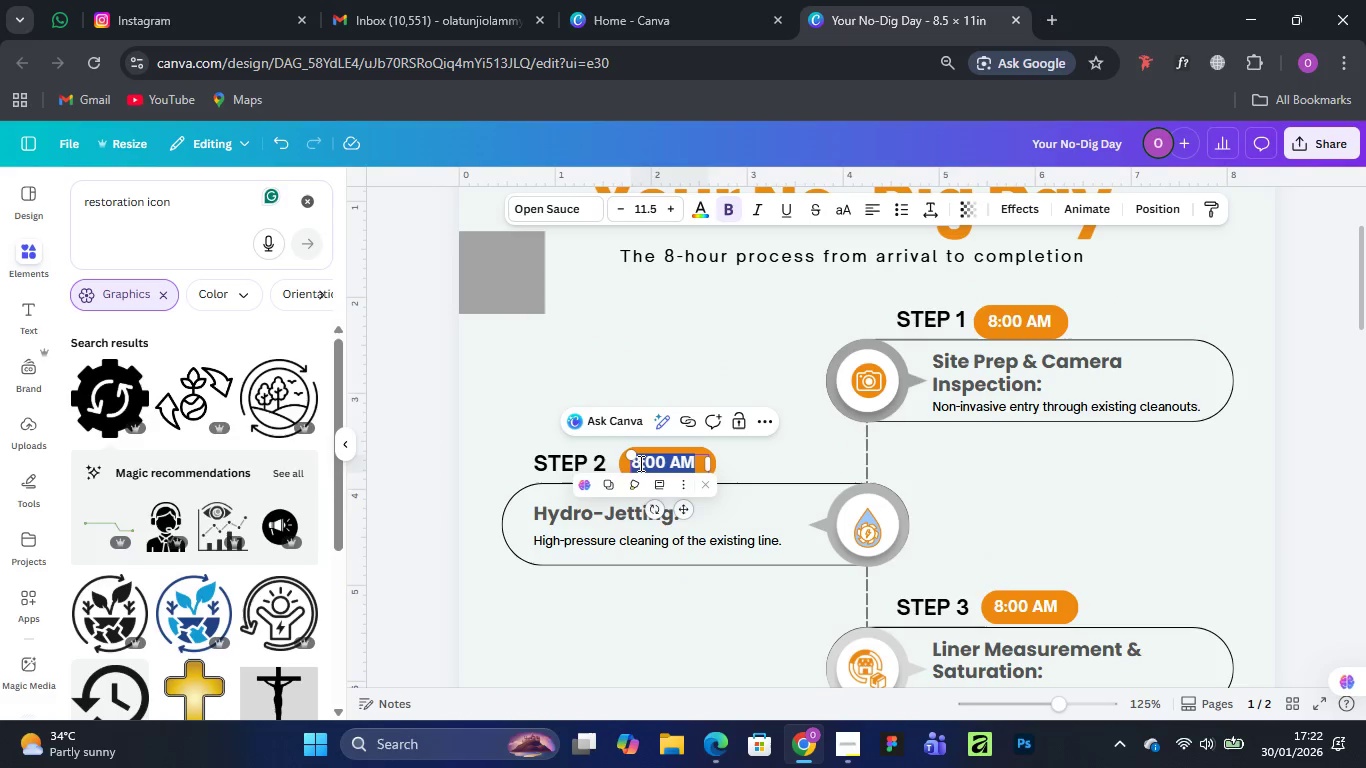 
left_click([639, 463])
 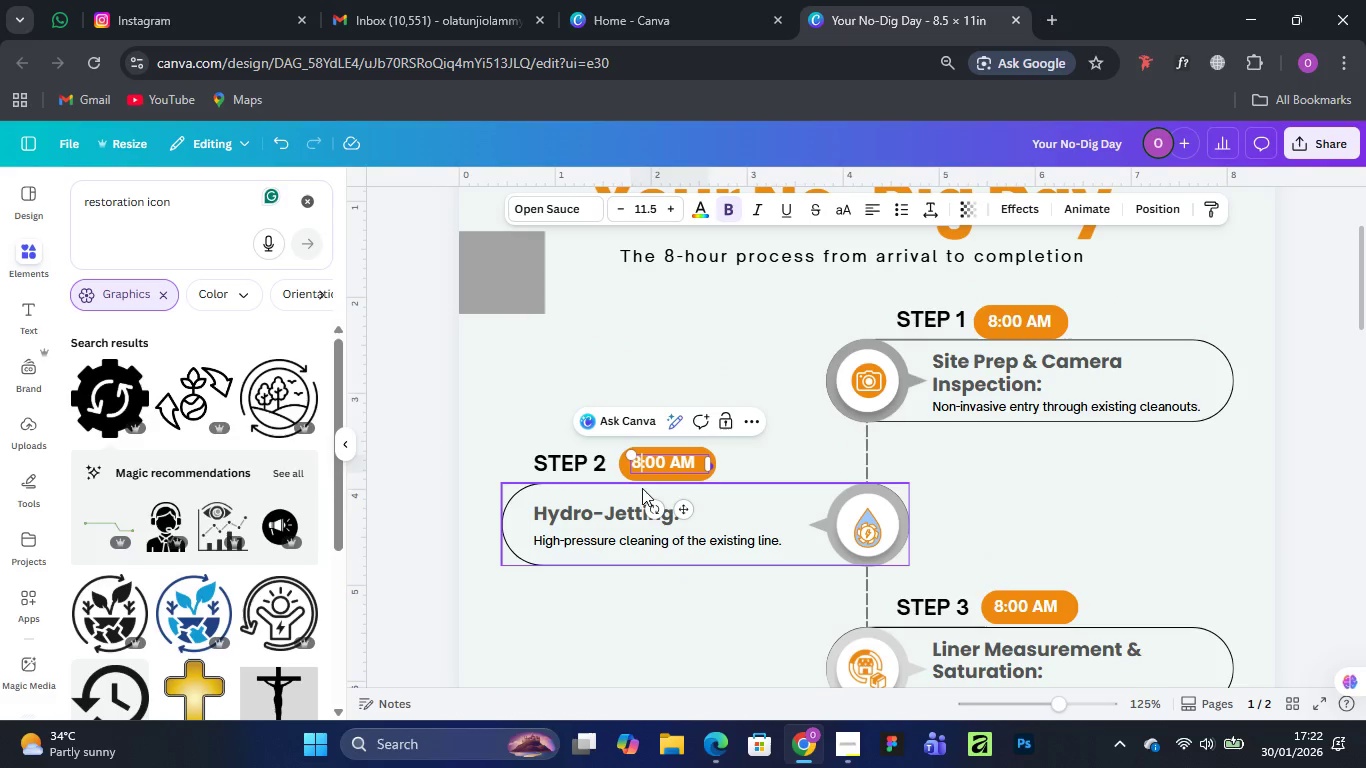 
key(Backspace)
 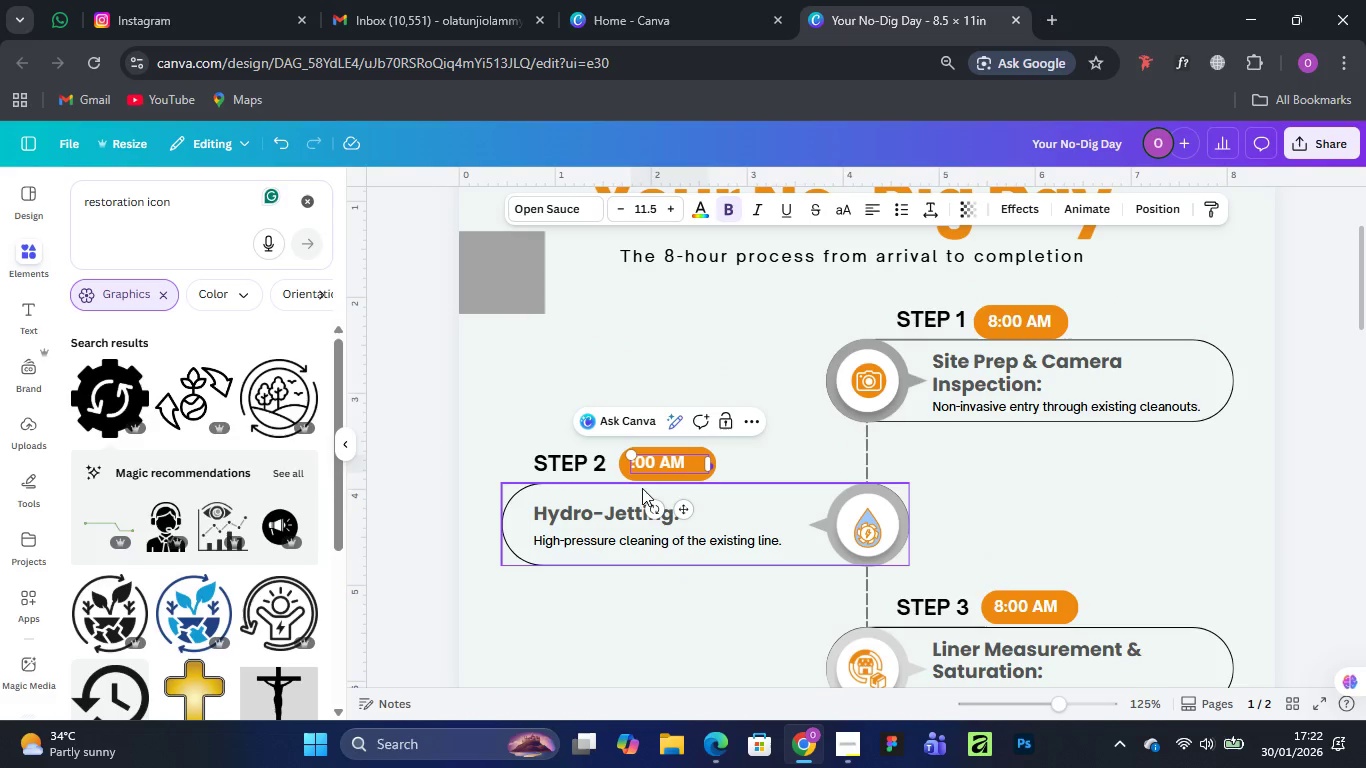 
key(9)
 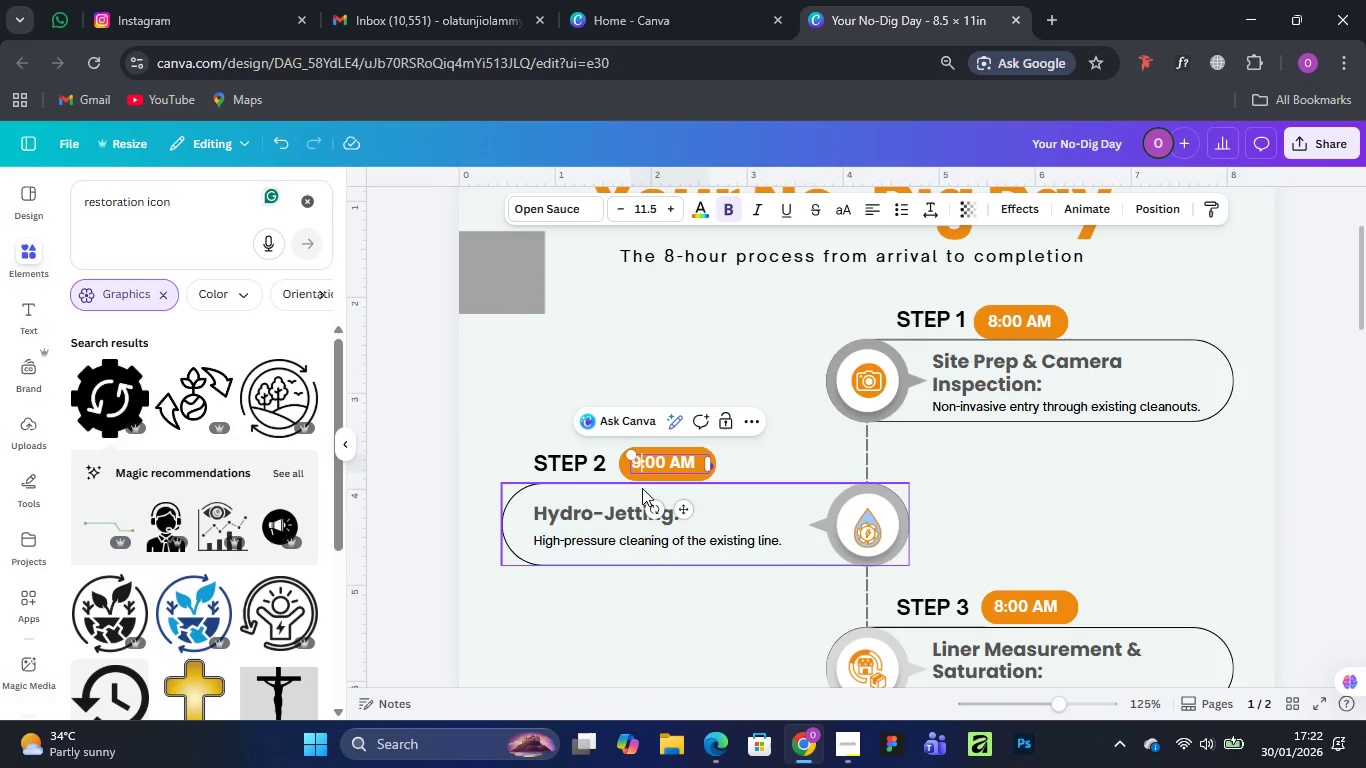 
key(ArrowRight)
 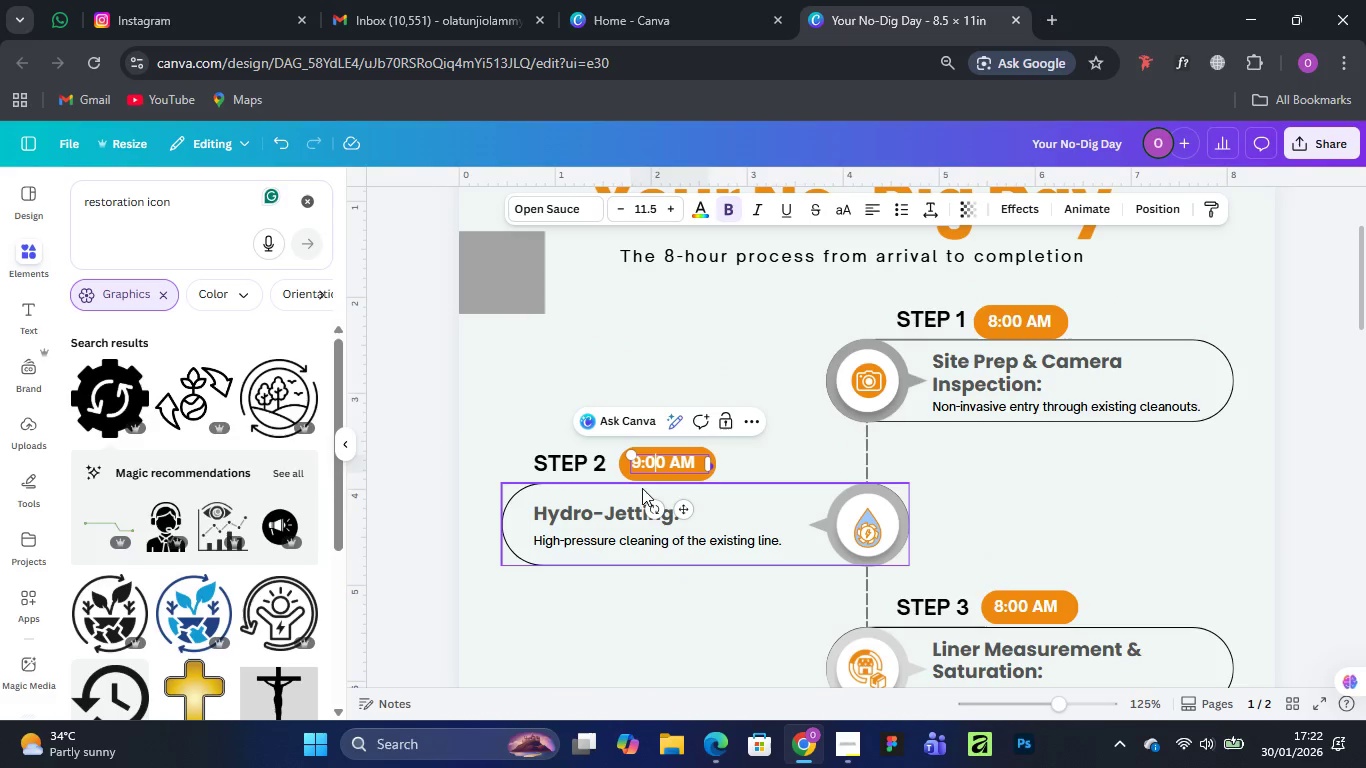 
key(ArrowRight)
 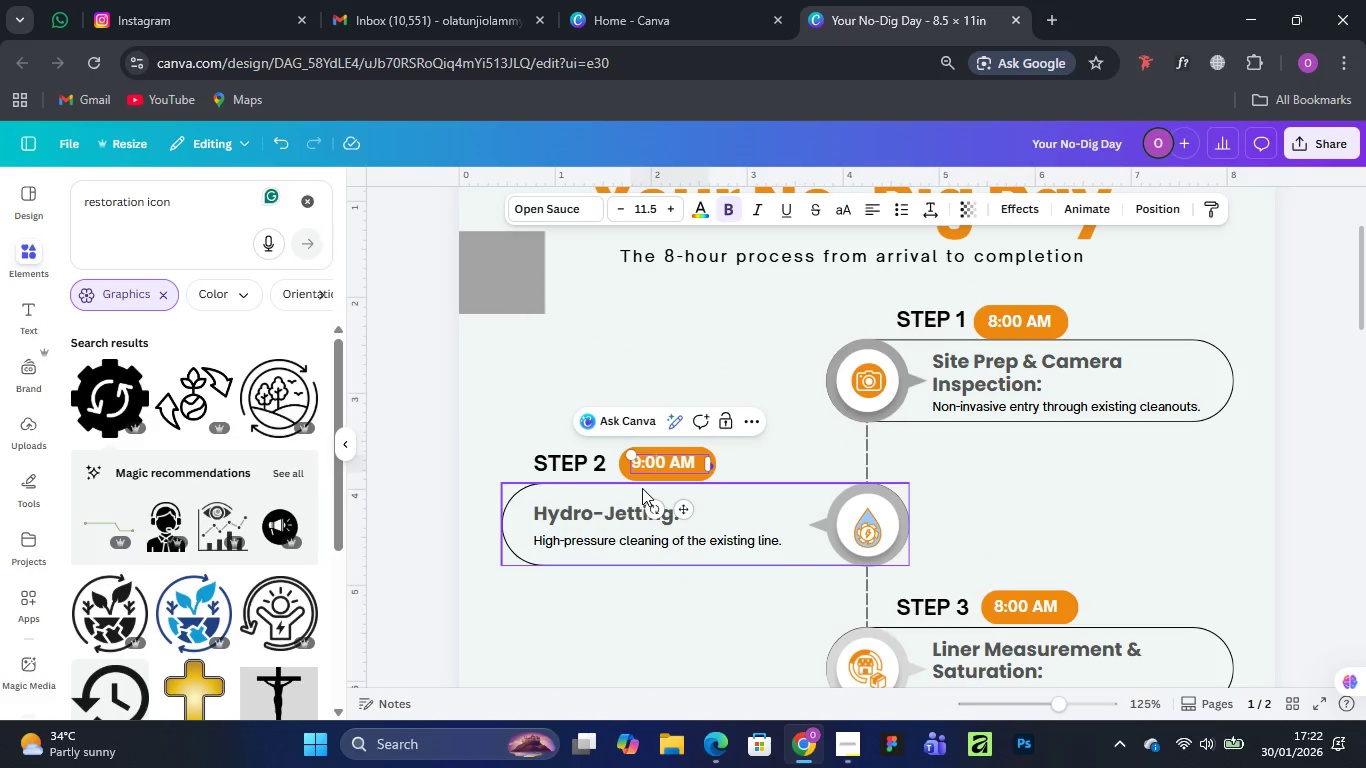 
key(Backspace)
 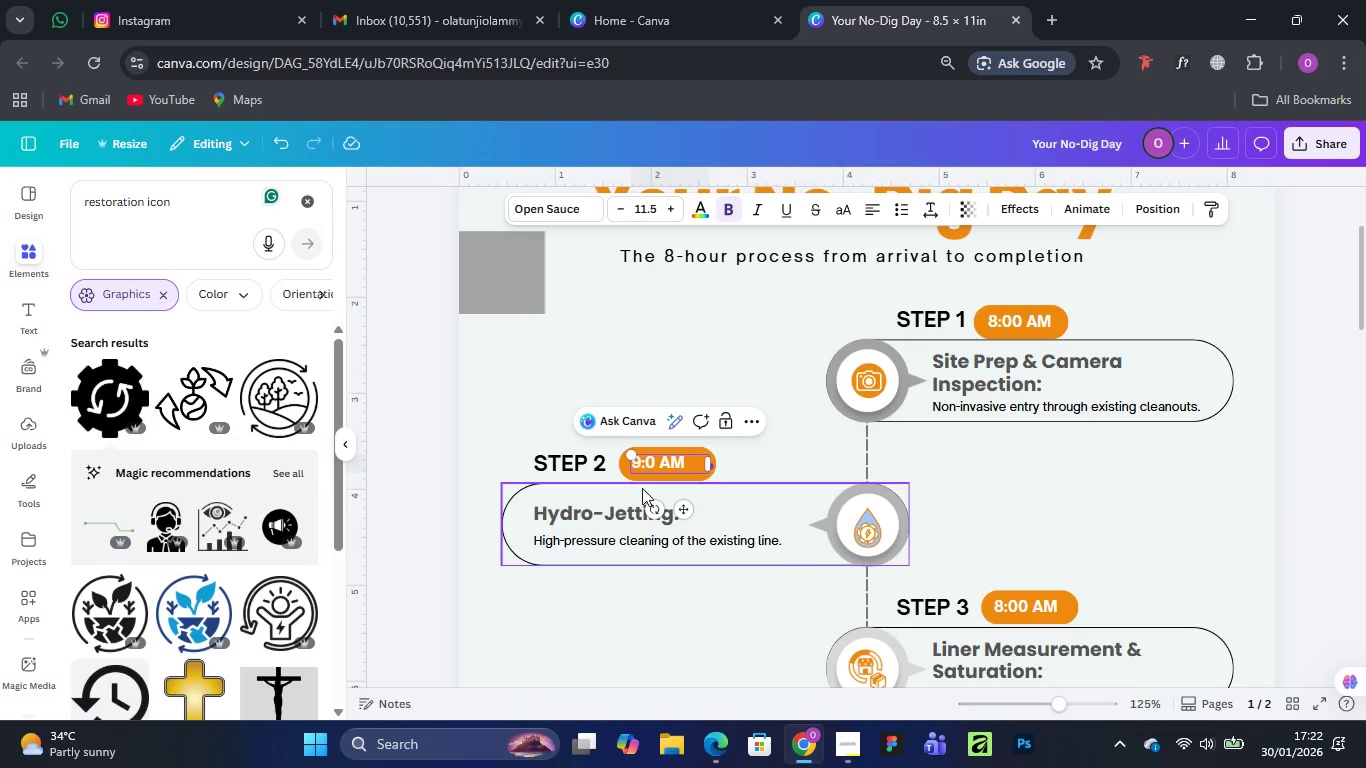 
key(3)
 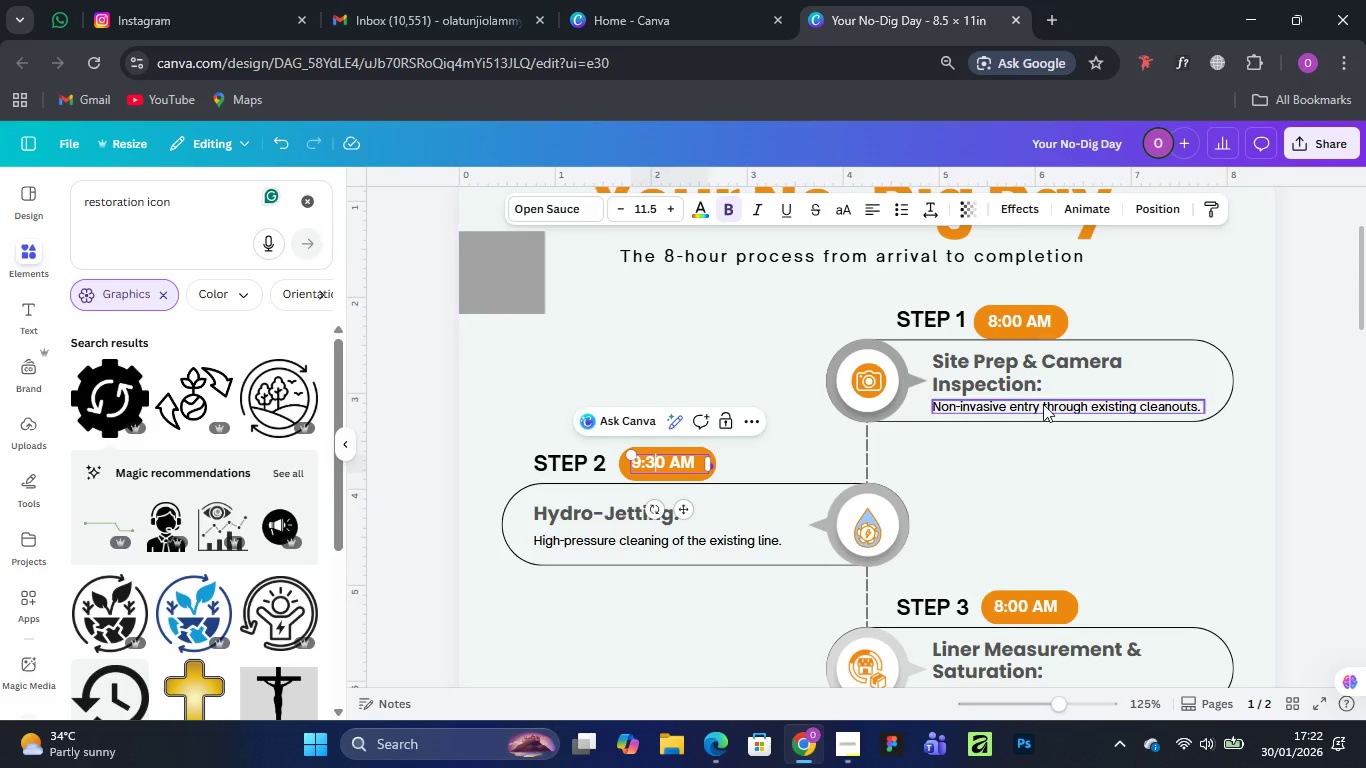 
left_click([1140, 458])
 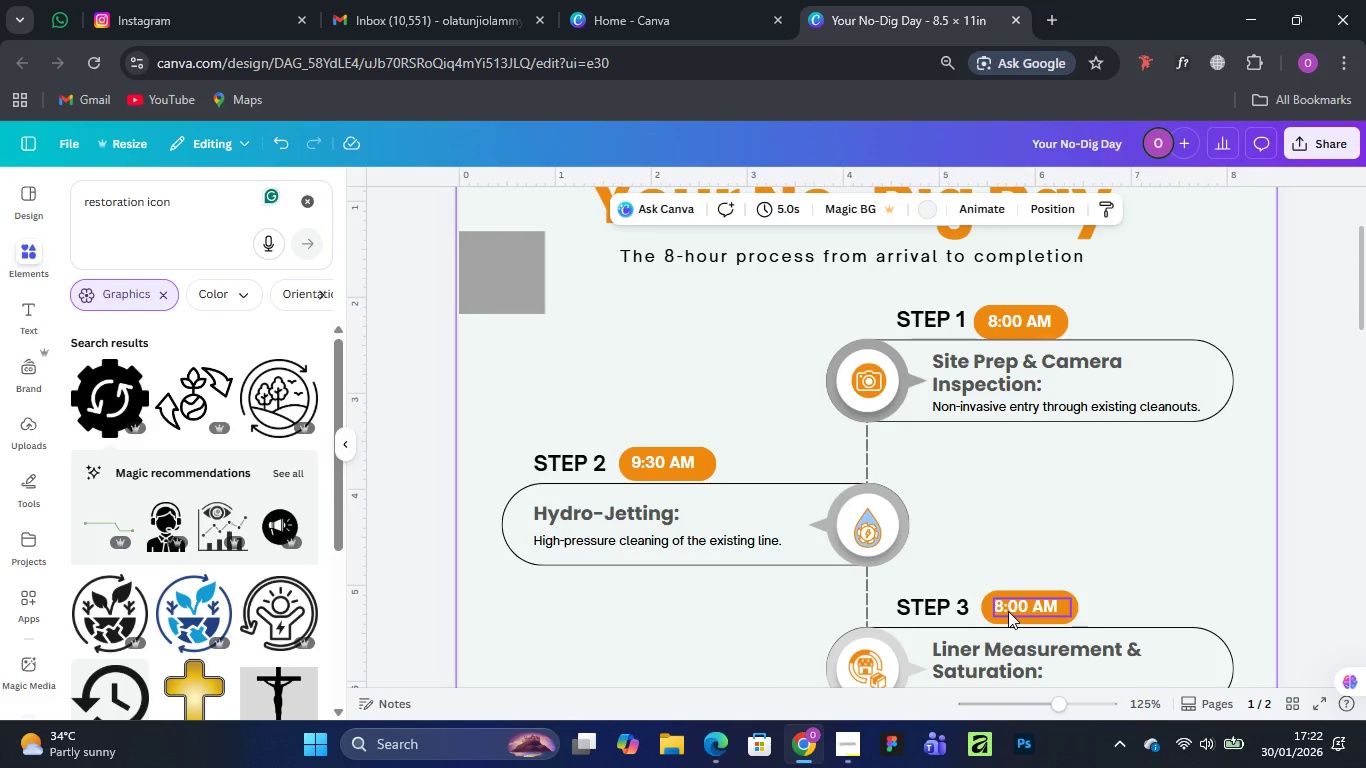 
double_click([1008, 611])
 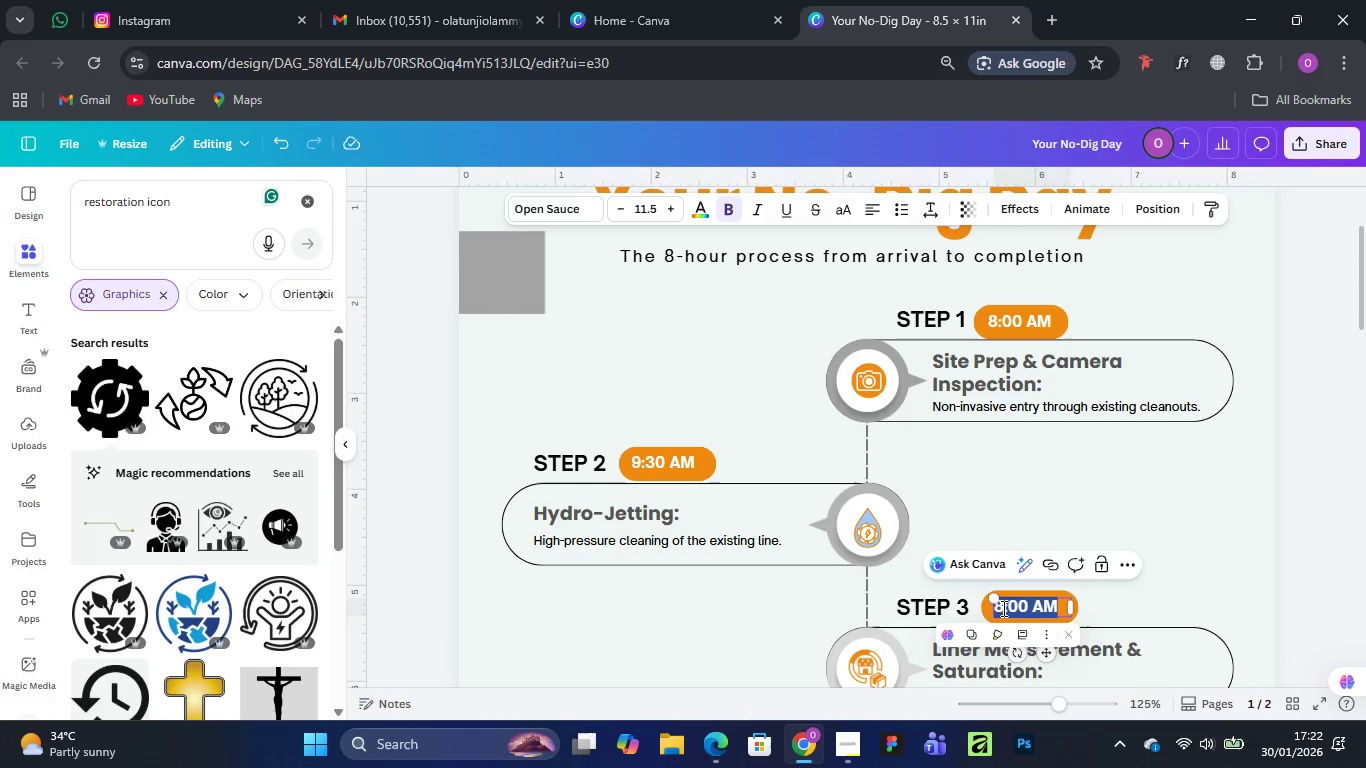 
left_click([1002, 608])
 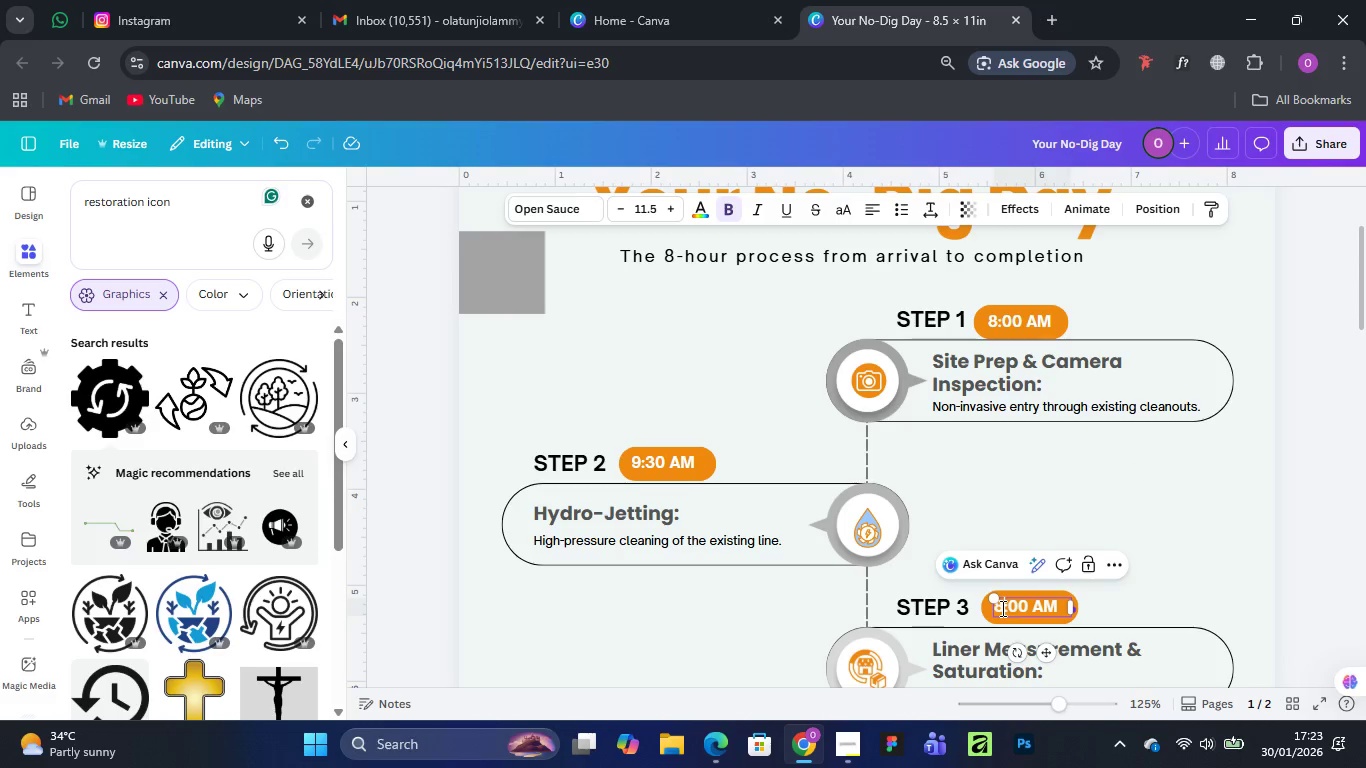 
key(Backspace)
type(11)
 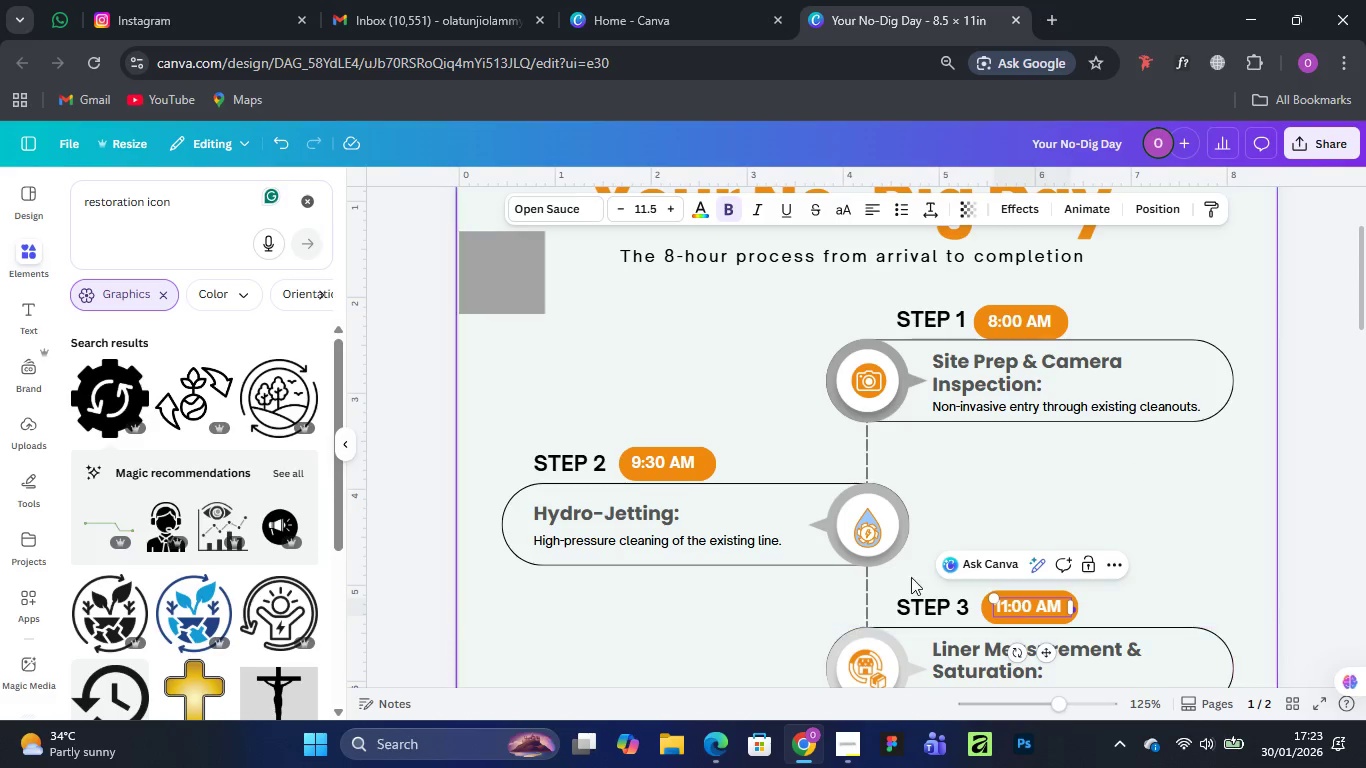 
scroll: coordinate [647, 650], scroll_direction: down, amount: 3.0
 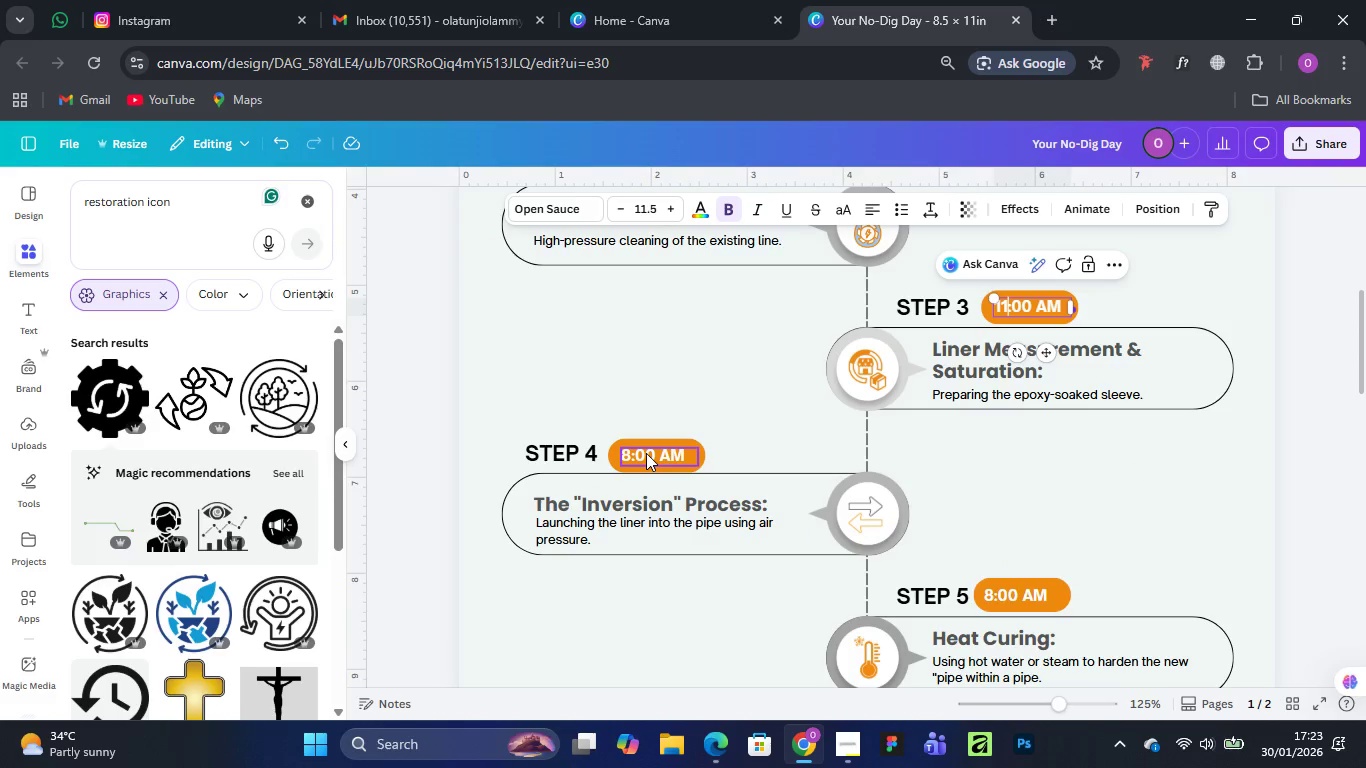 
double_click([646, 453])
 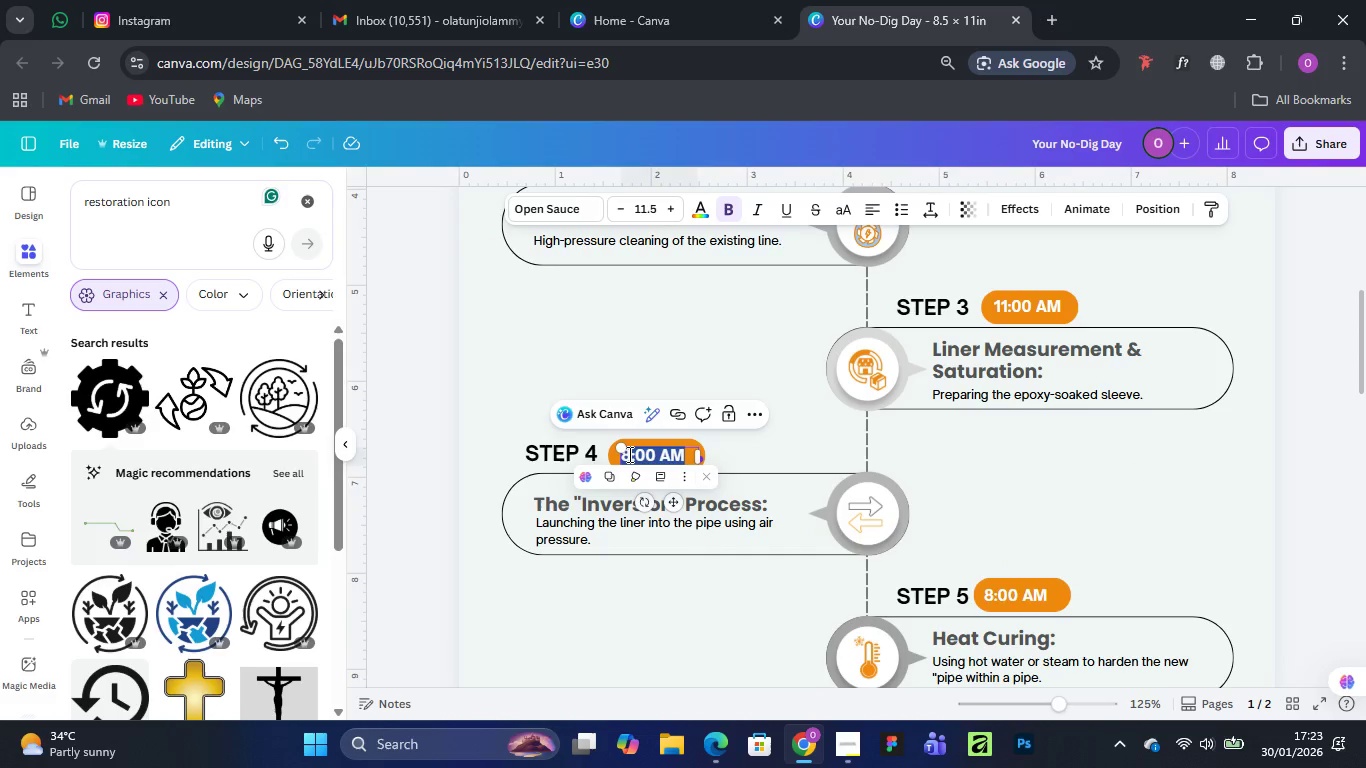 
left_click([628, 454])
 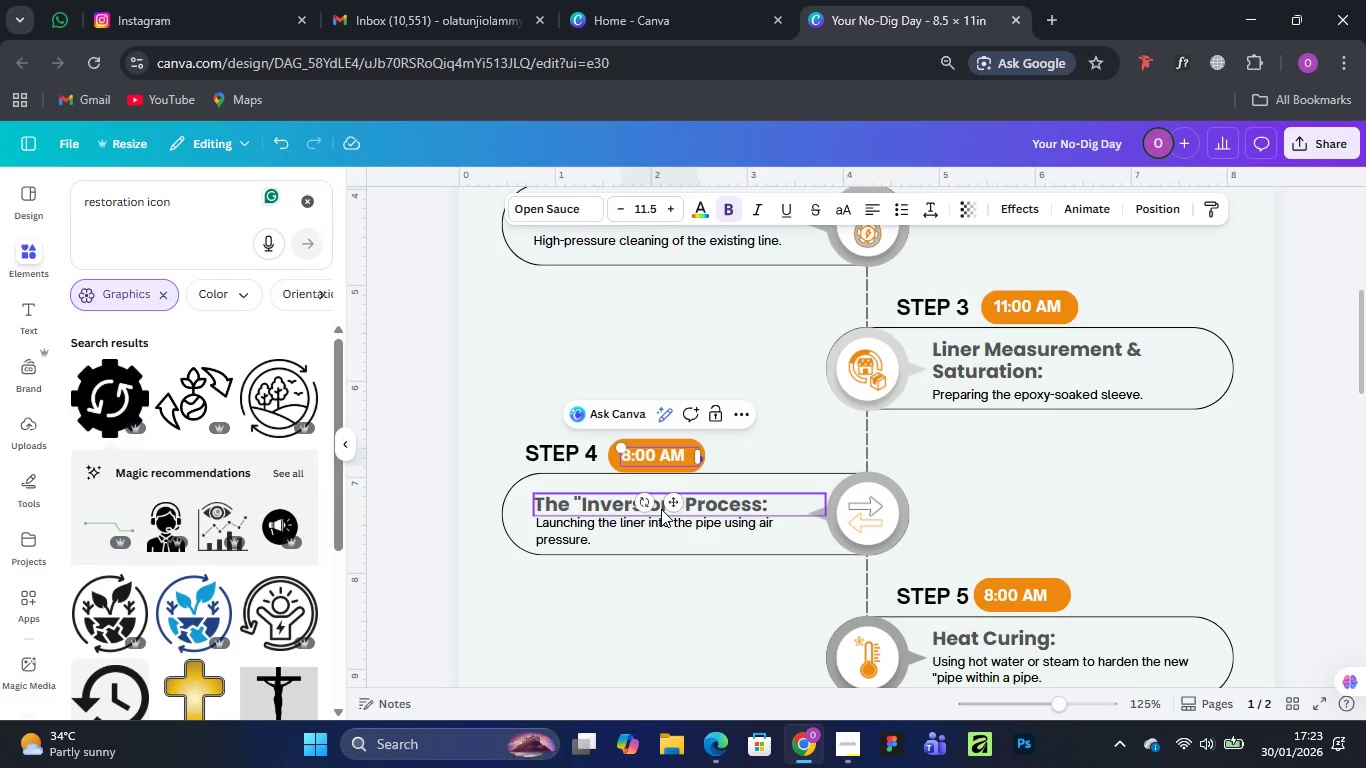 
key(Backspace)
 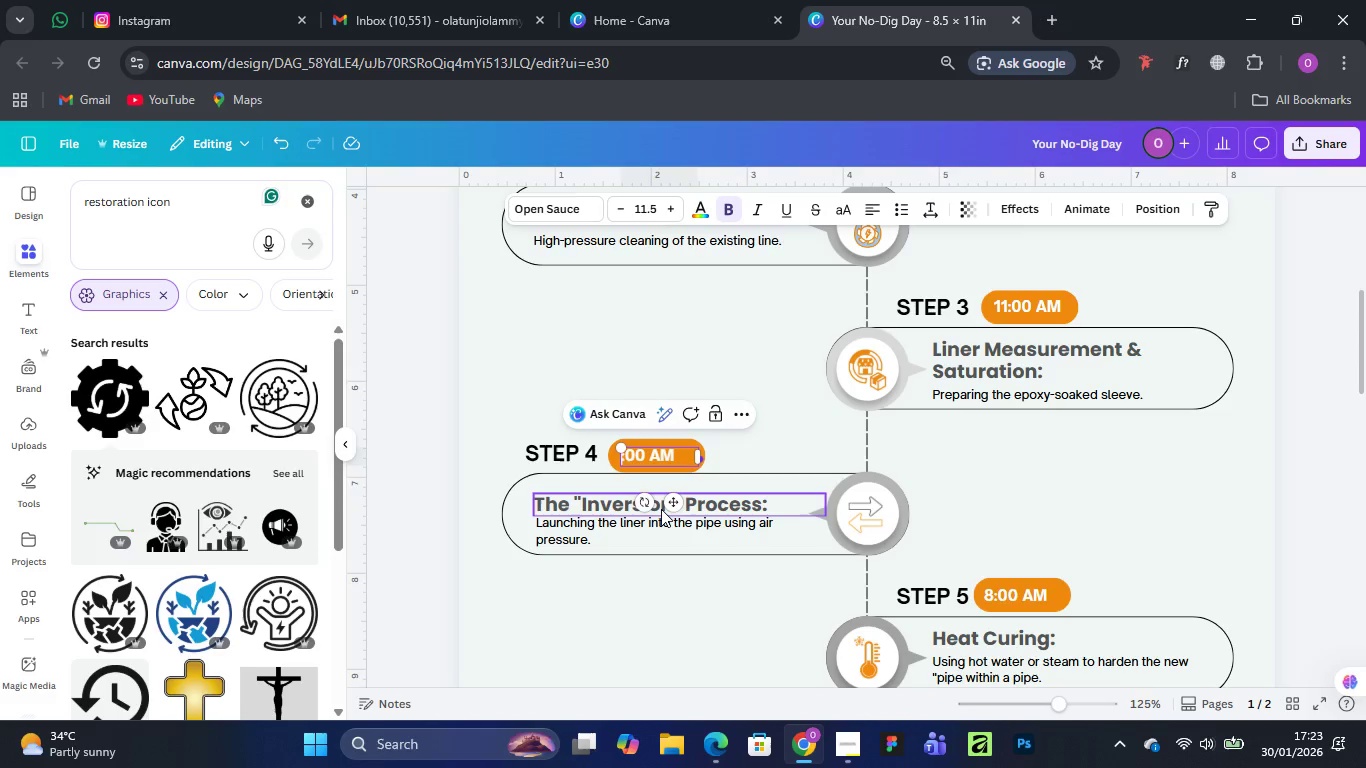 
key(1)
 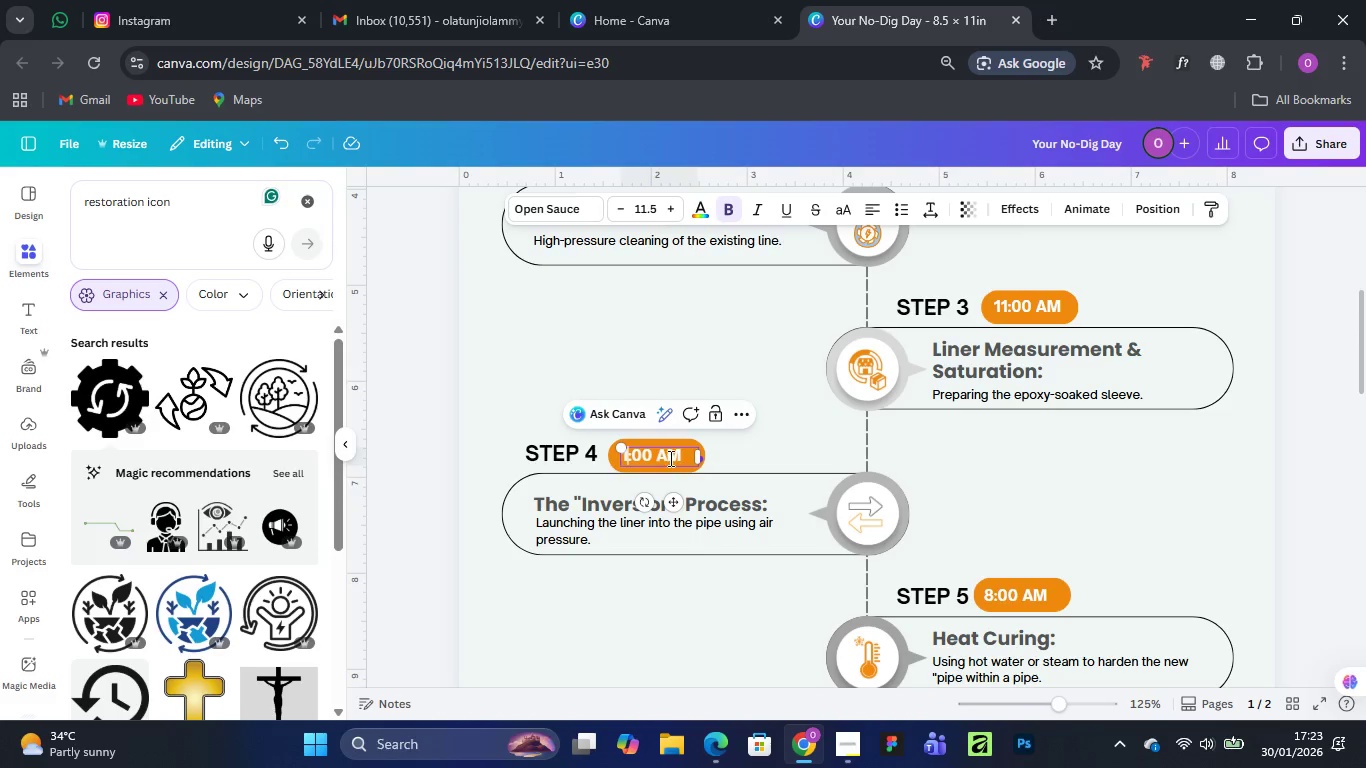 
left_click([669, 458])
 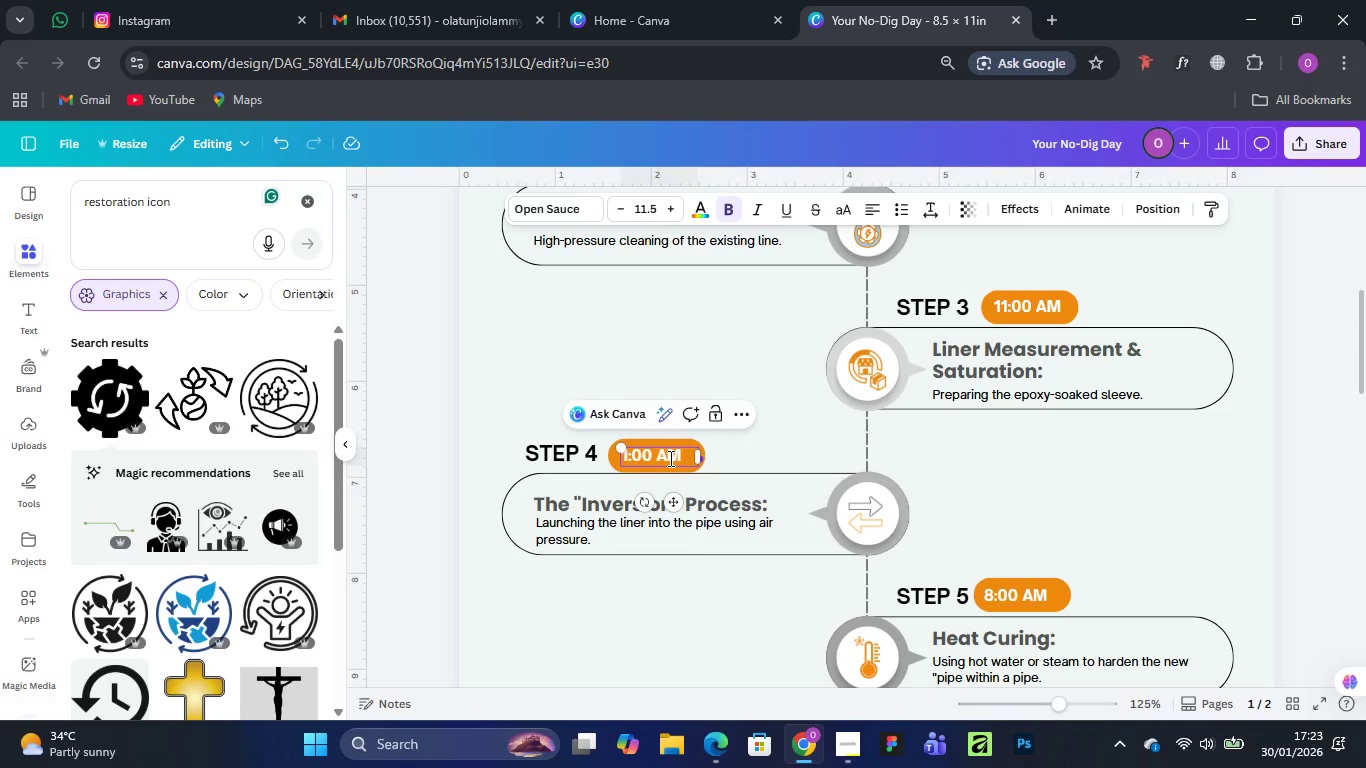 
key(Backspace)
 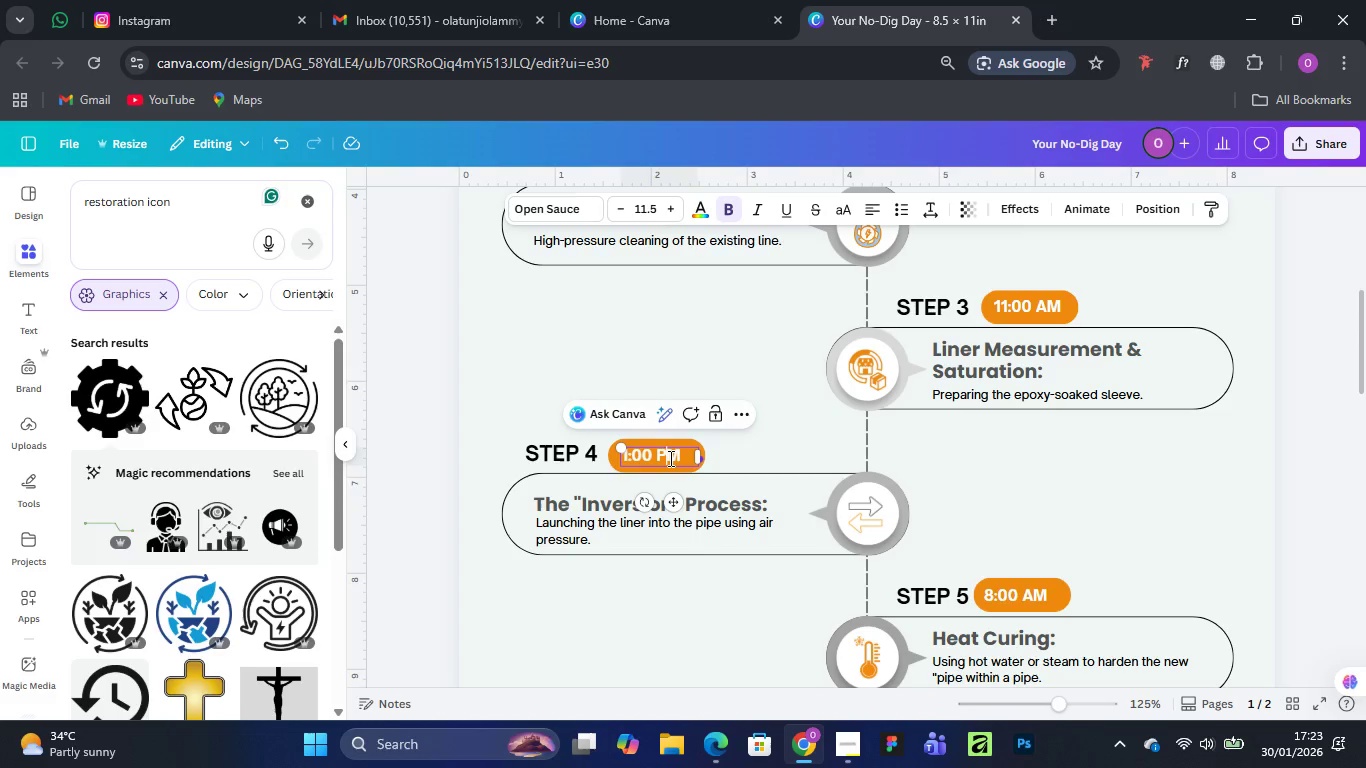 
key(P)
 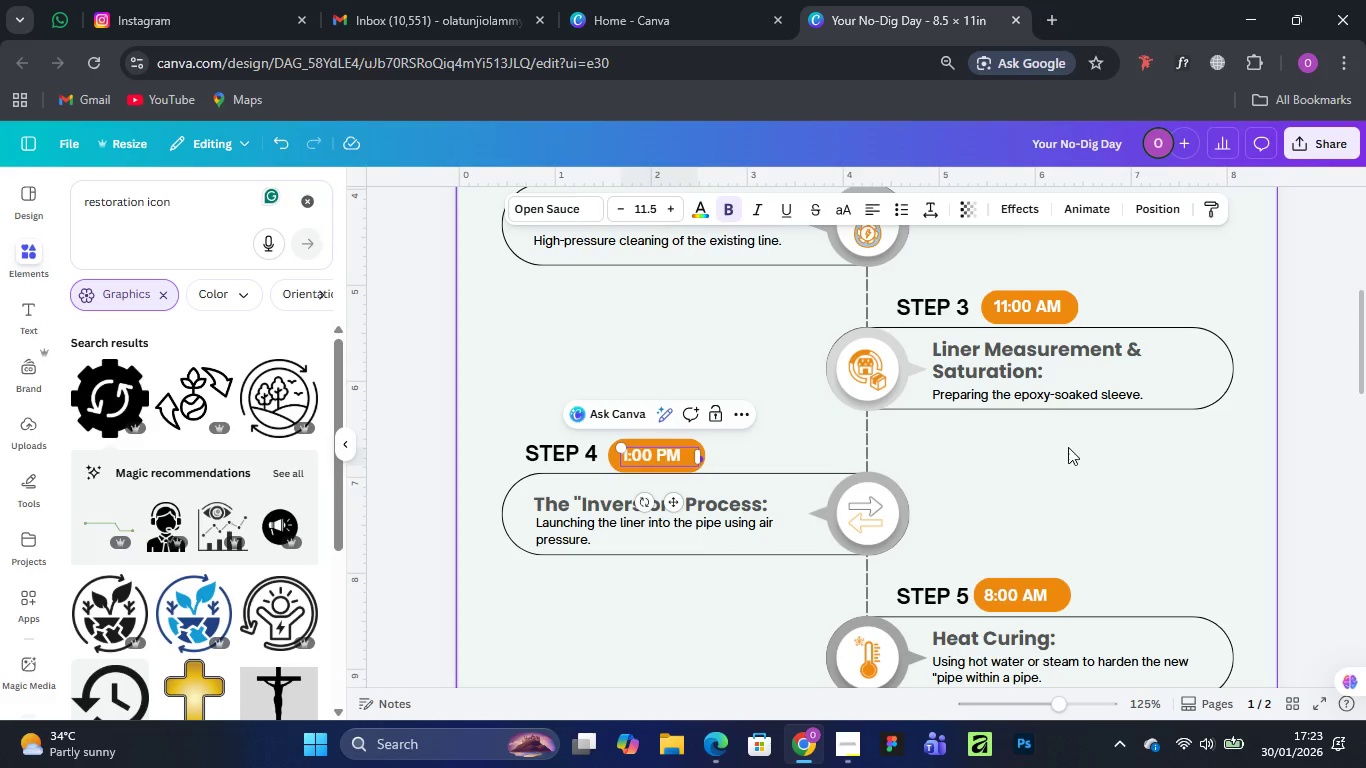 
left_click([1071, 447])
 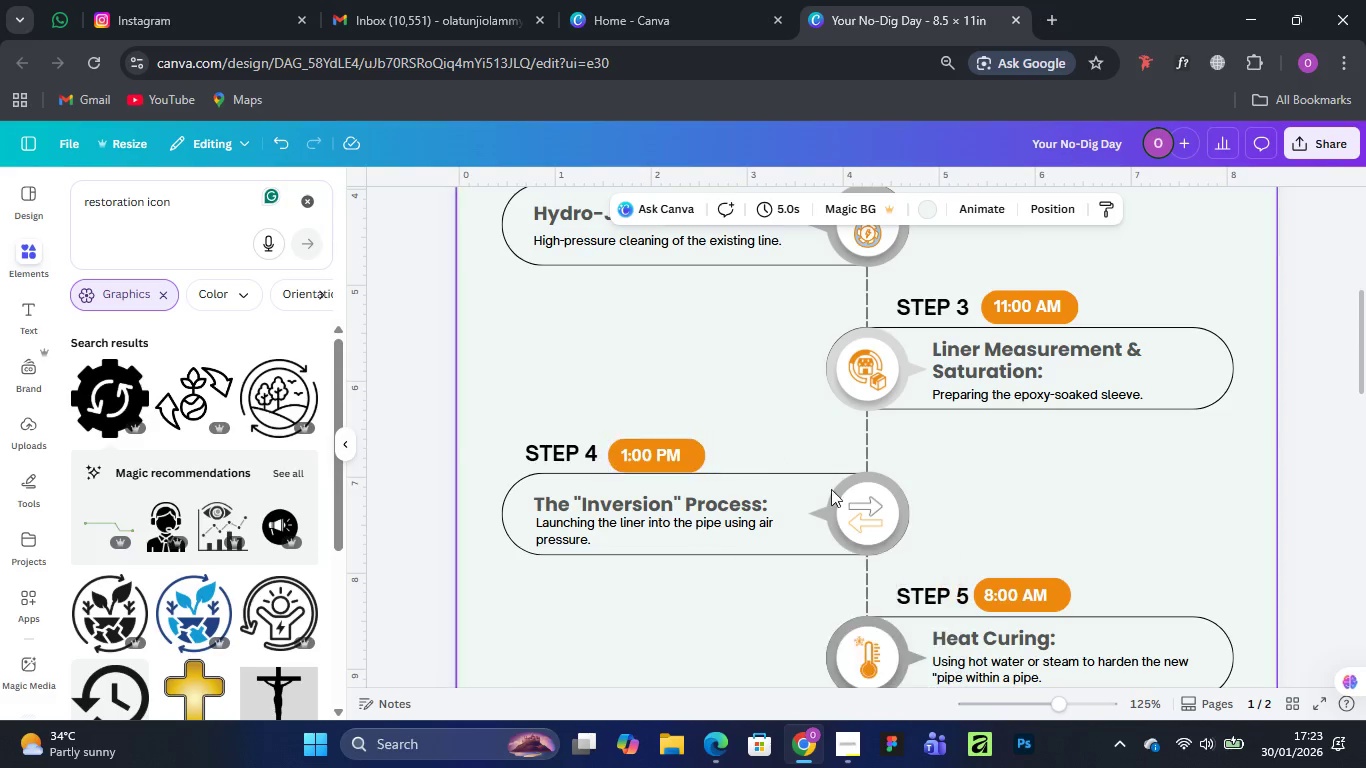 
wait(5.89)
 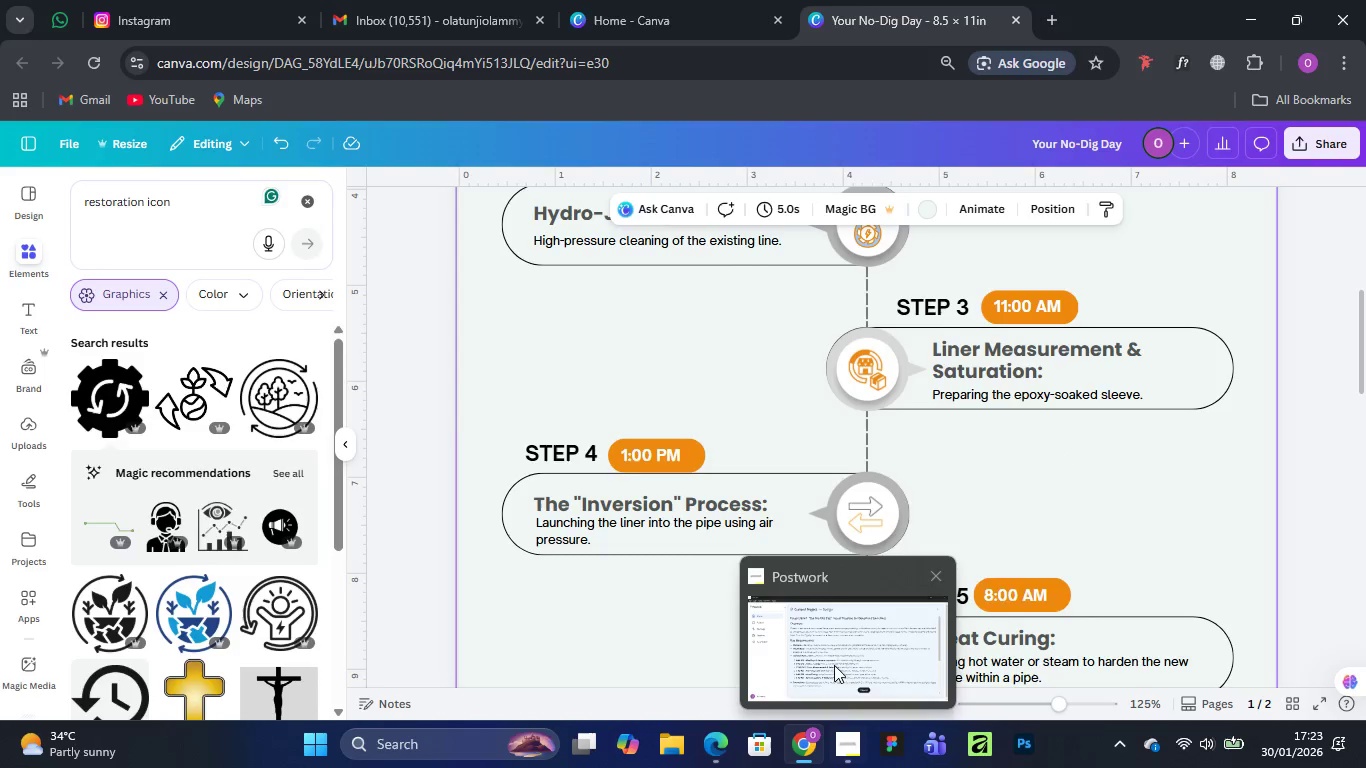 
double_click([994, 596])
 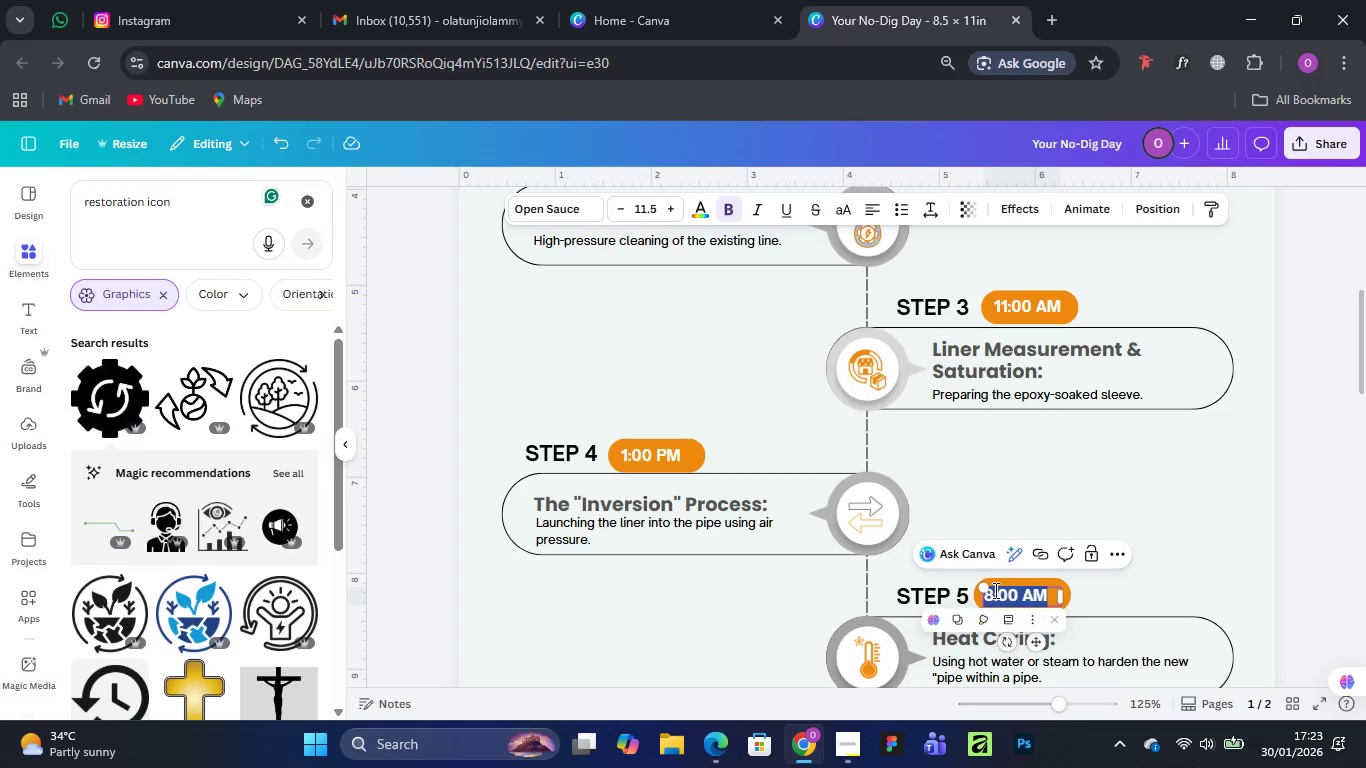 
left_click([994, 590])
 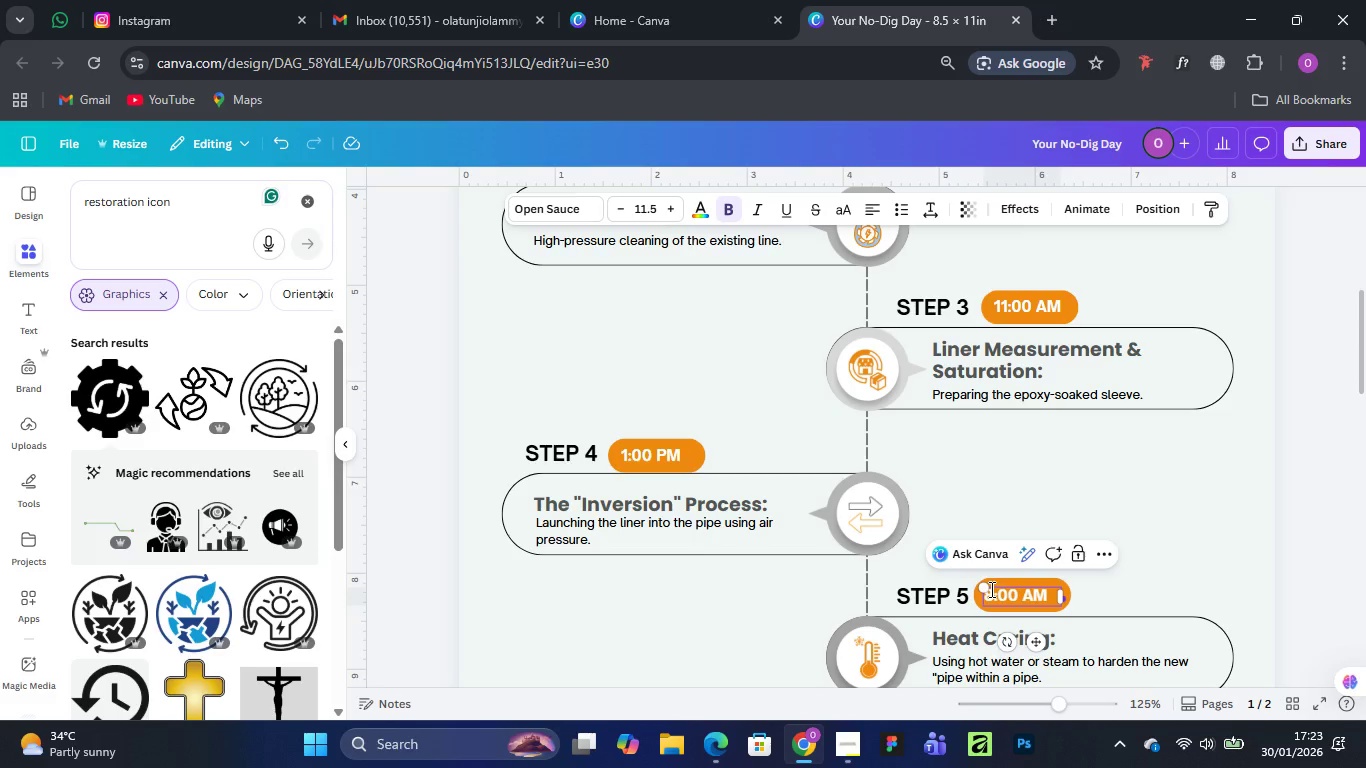 
key(Backspace)
 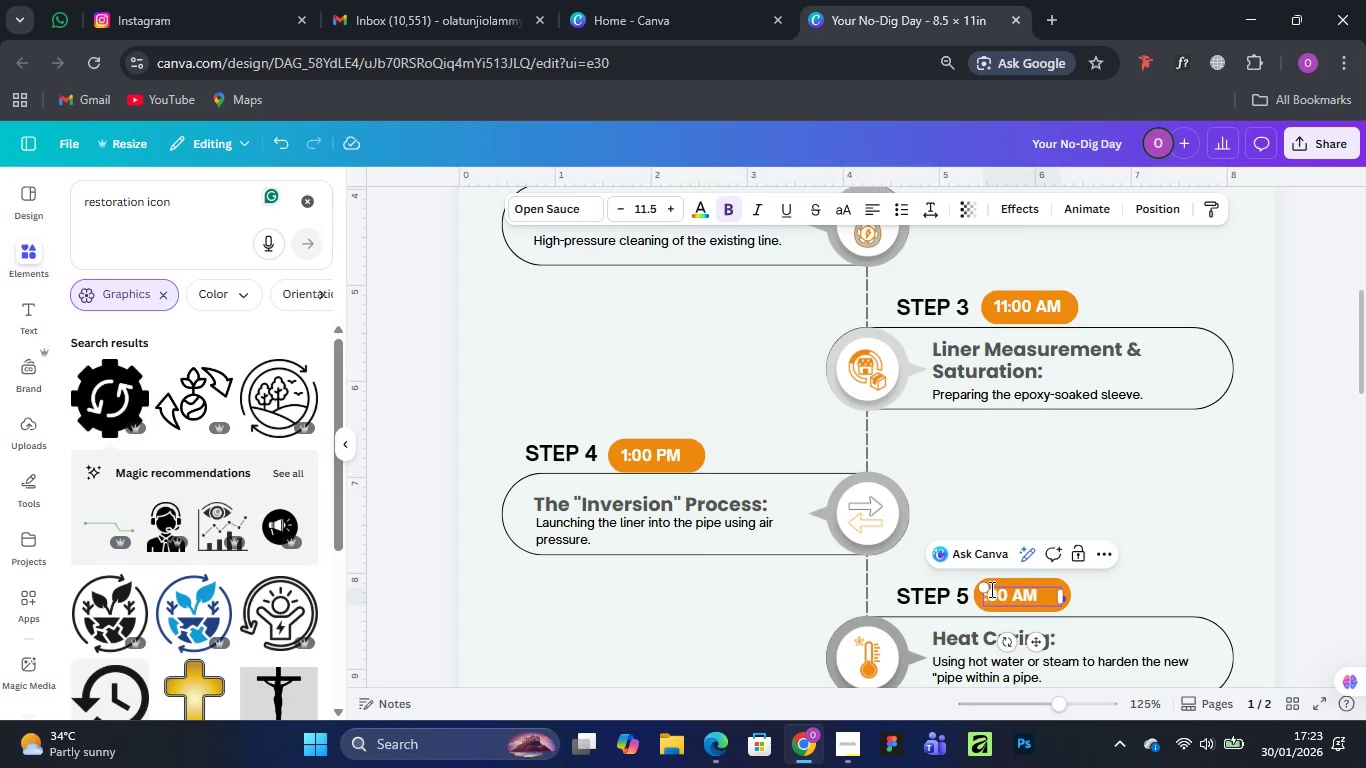 
key(3)
 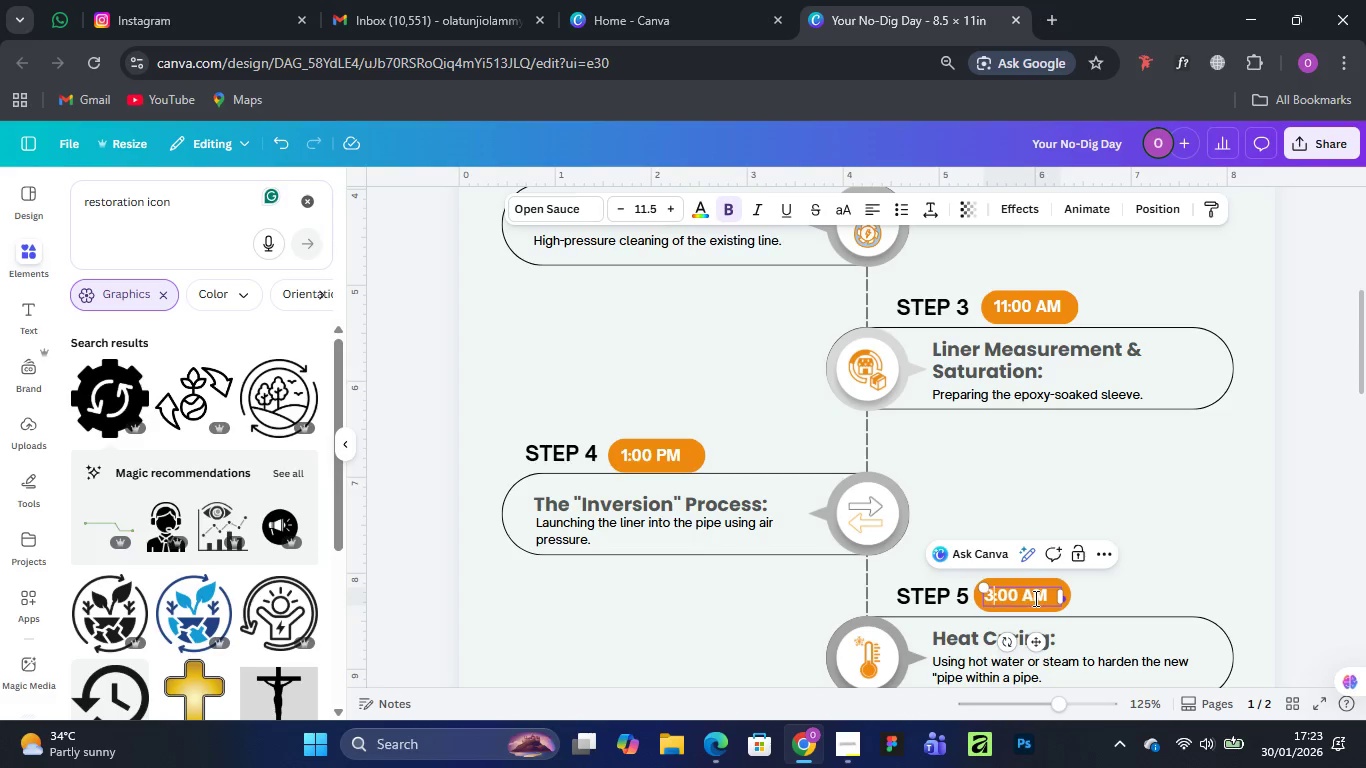 
left_click([1034, 598])
 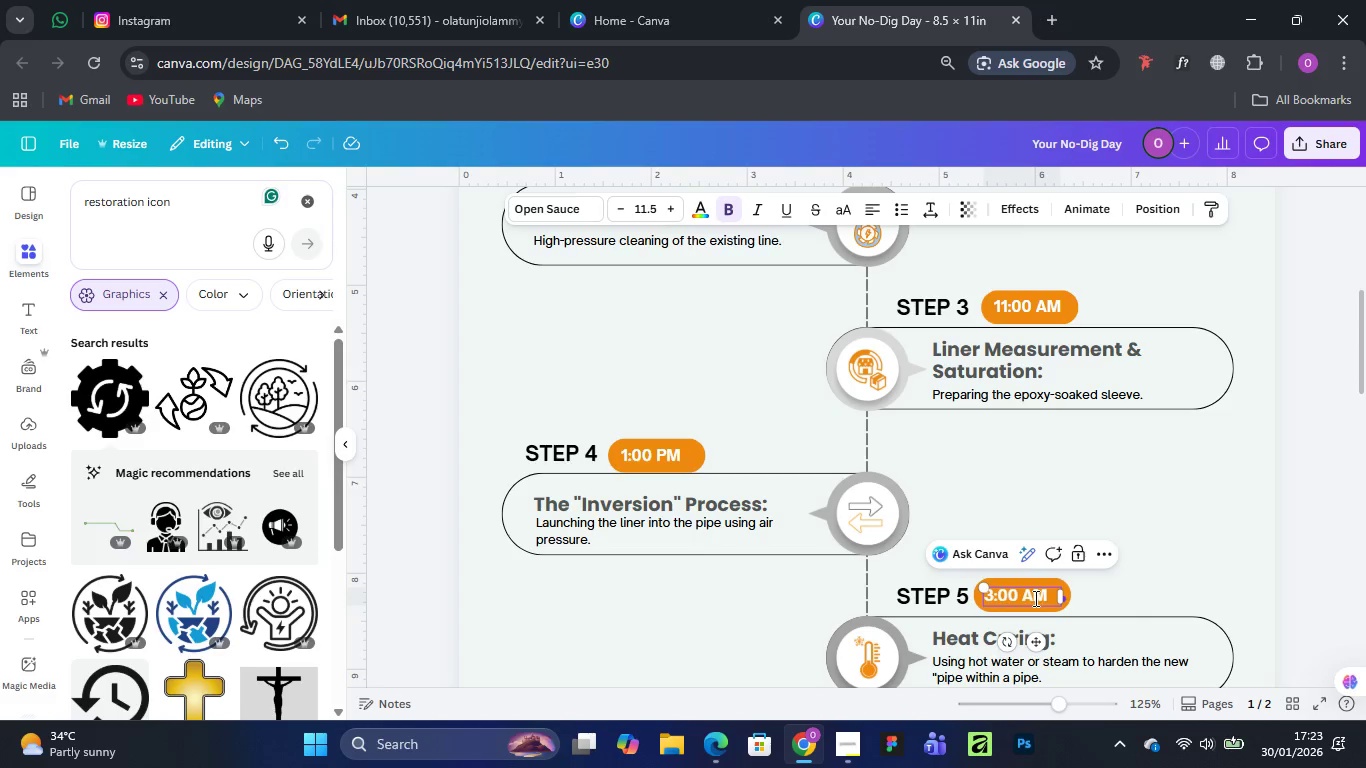 
key(Backspace)
 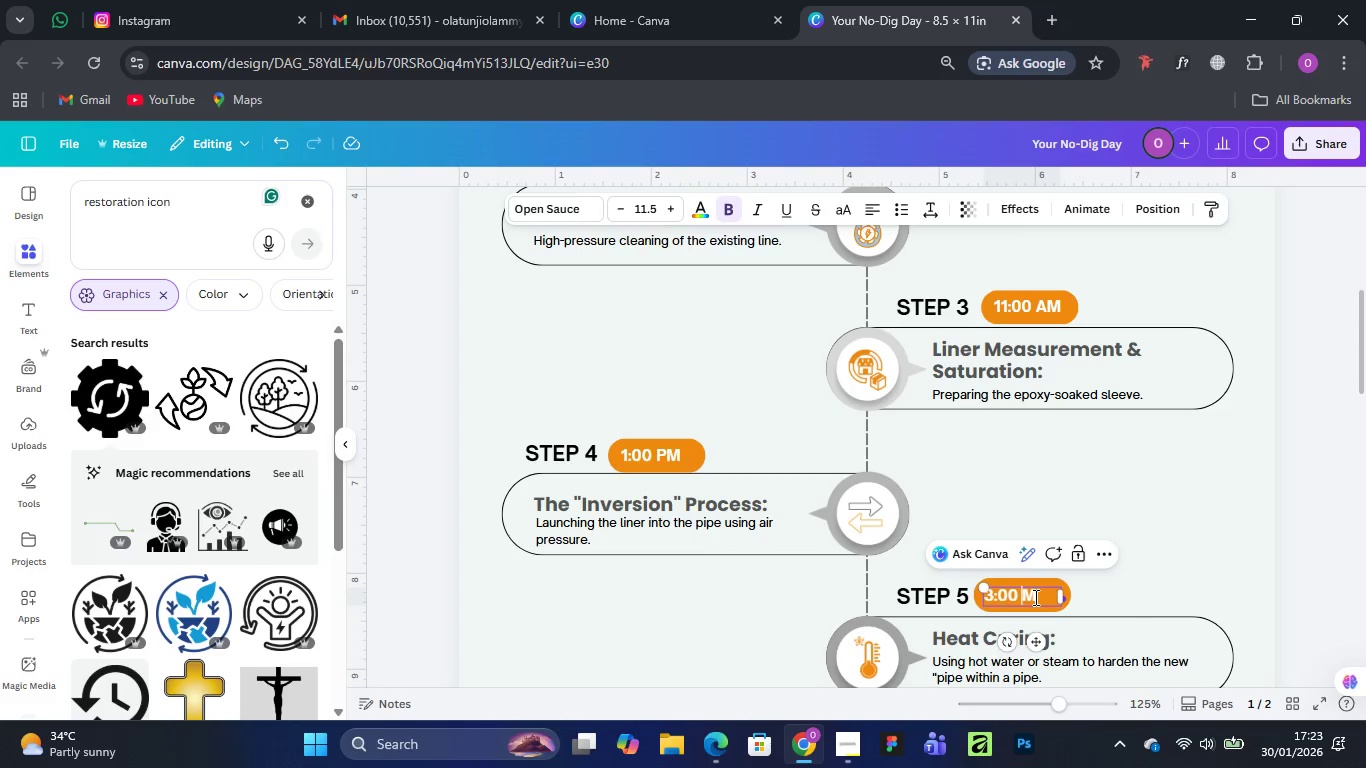 
key(P)
 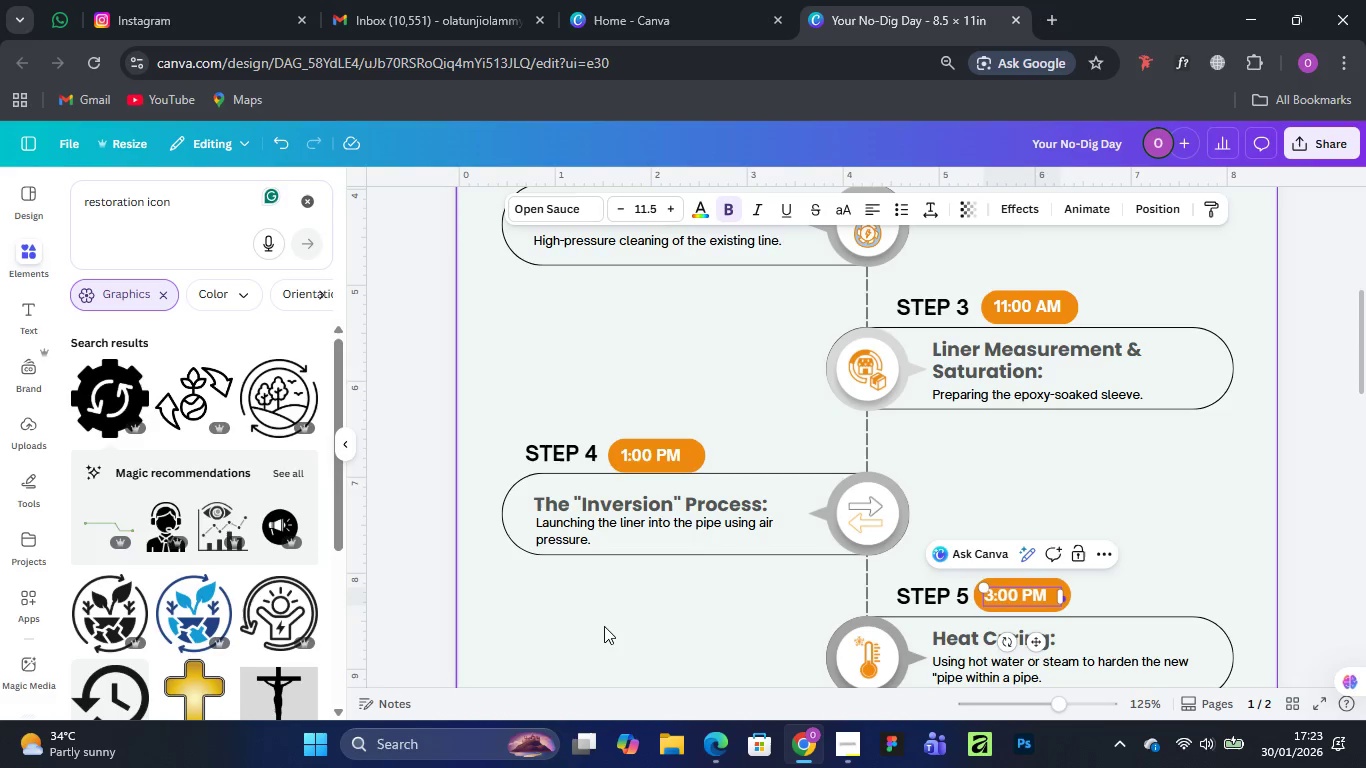 
scroll: coordinate [604, 621], scroll_direction: down, amount: 3.0
 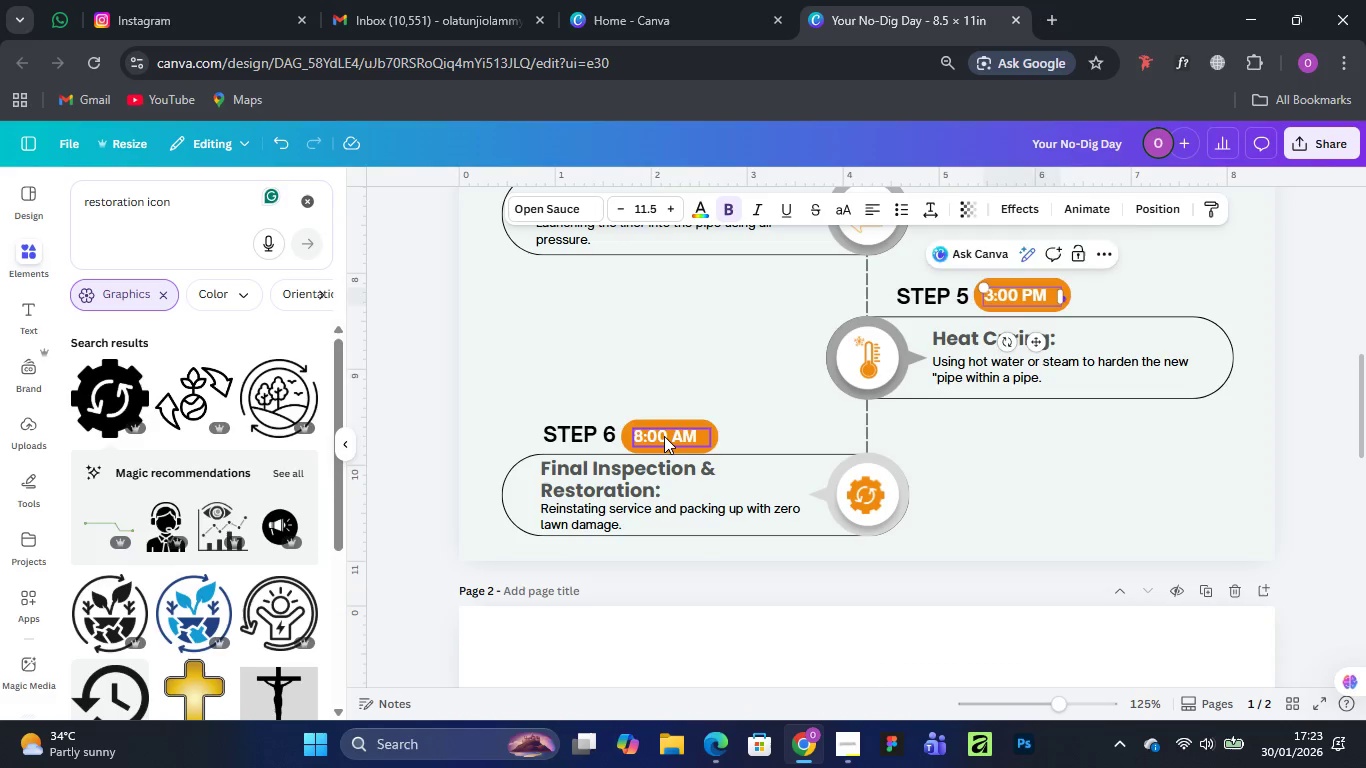 
double_click([664, 436])
 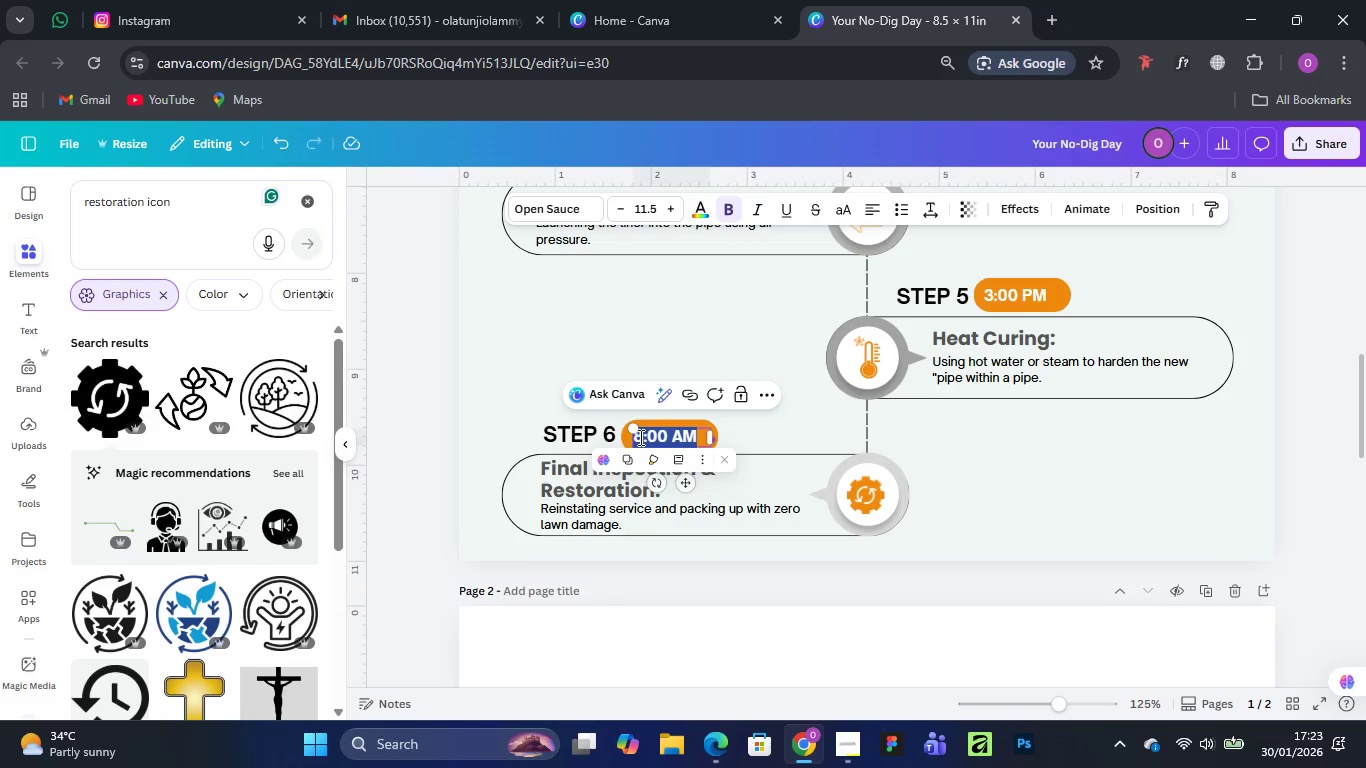 
left_click([639, 437])
 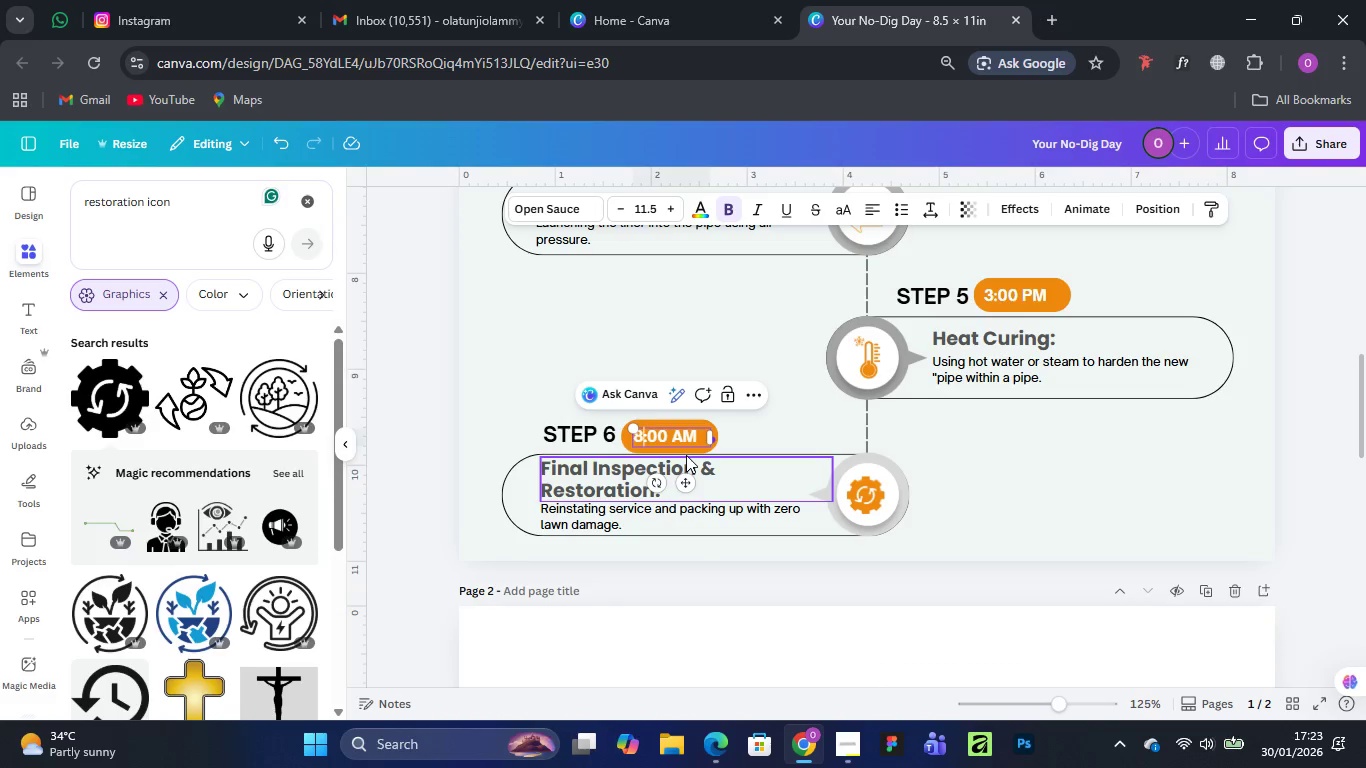 
key(Backspace)
 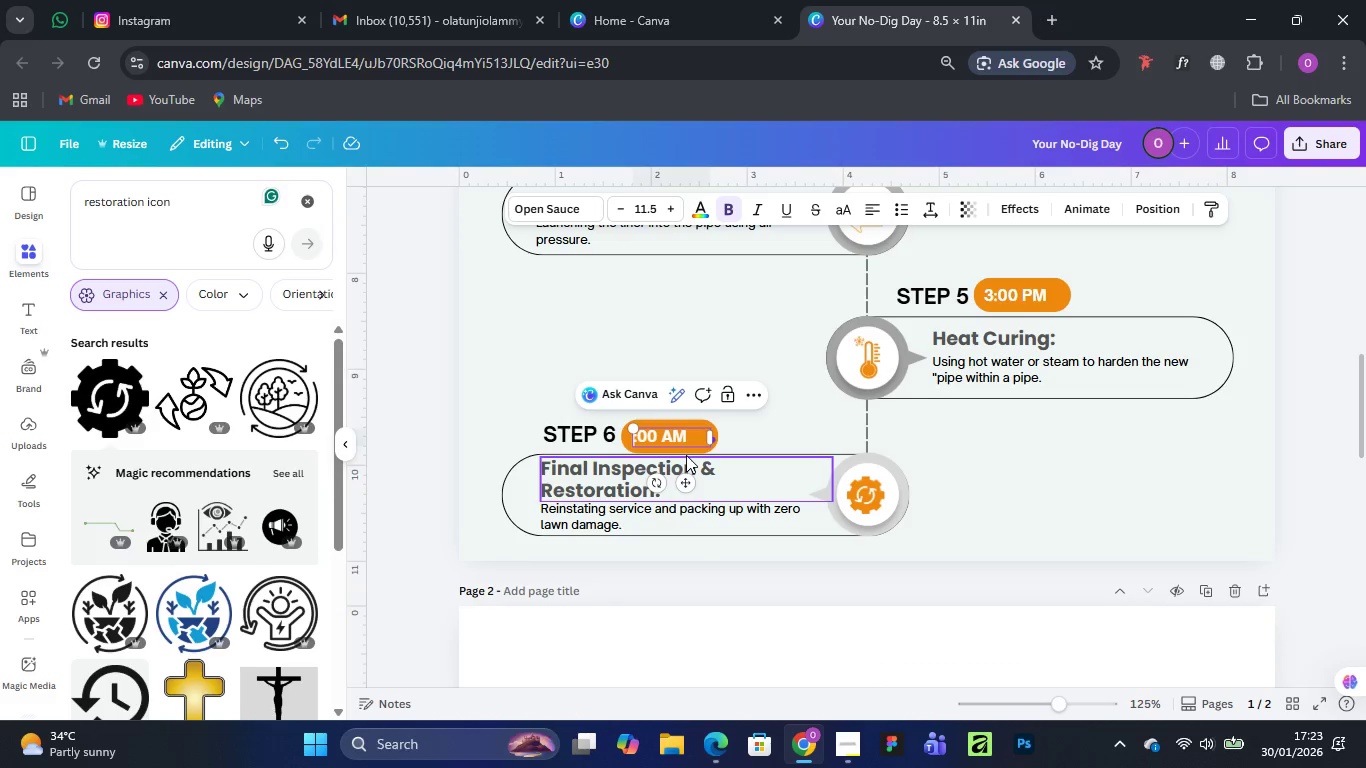 
key(5)
 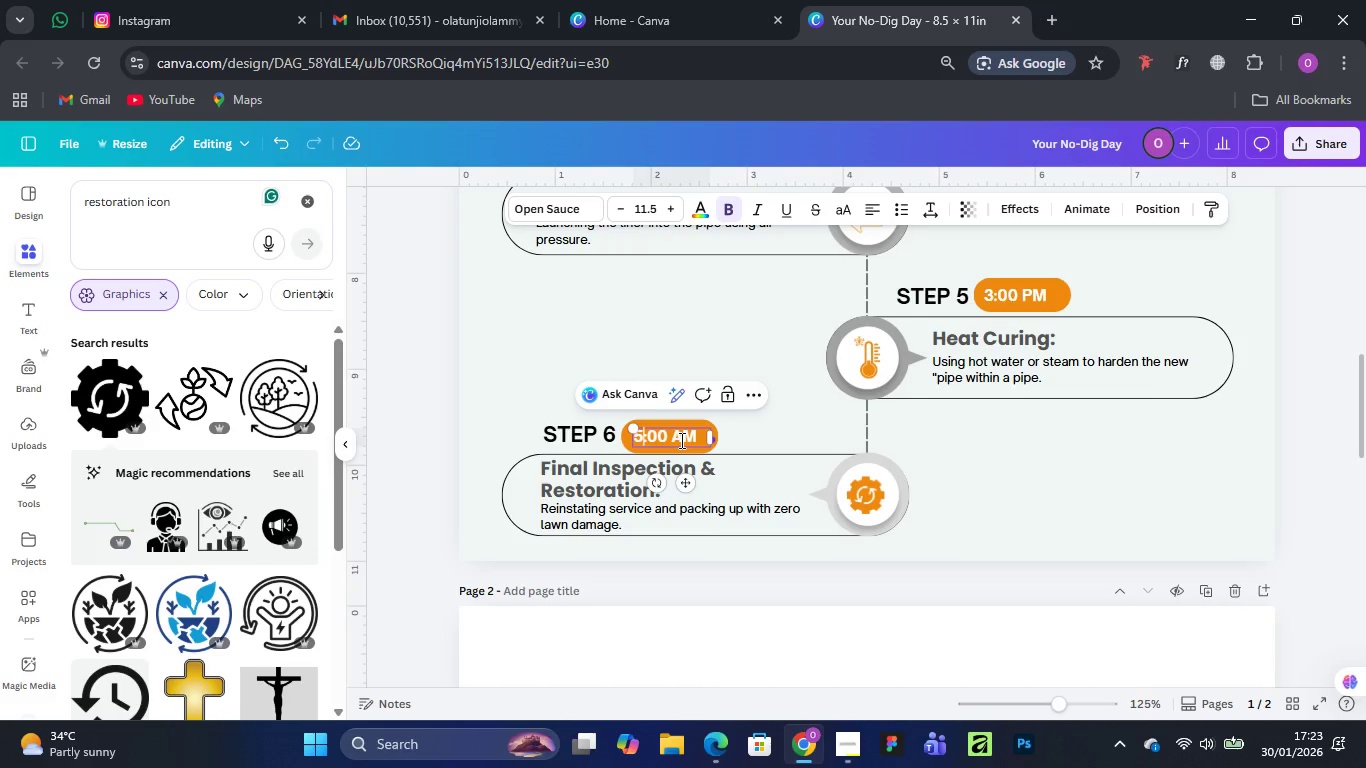 
left_click([680, 440])
 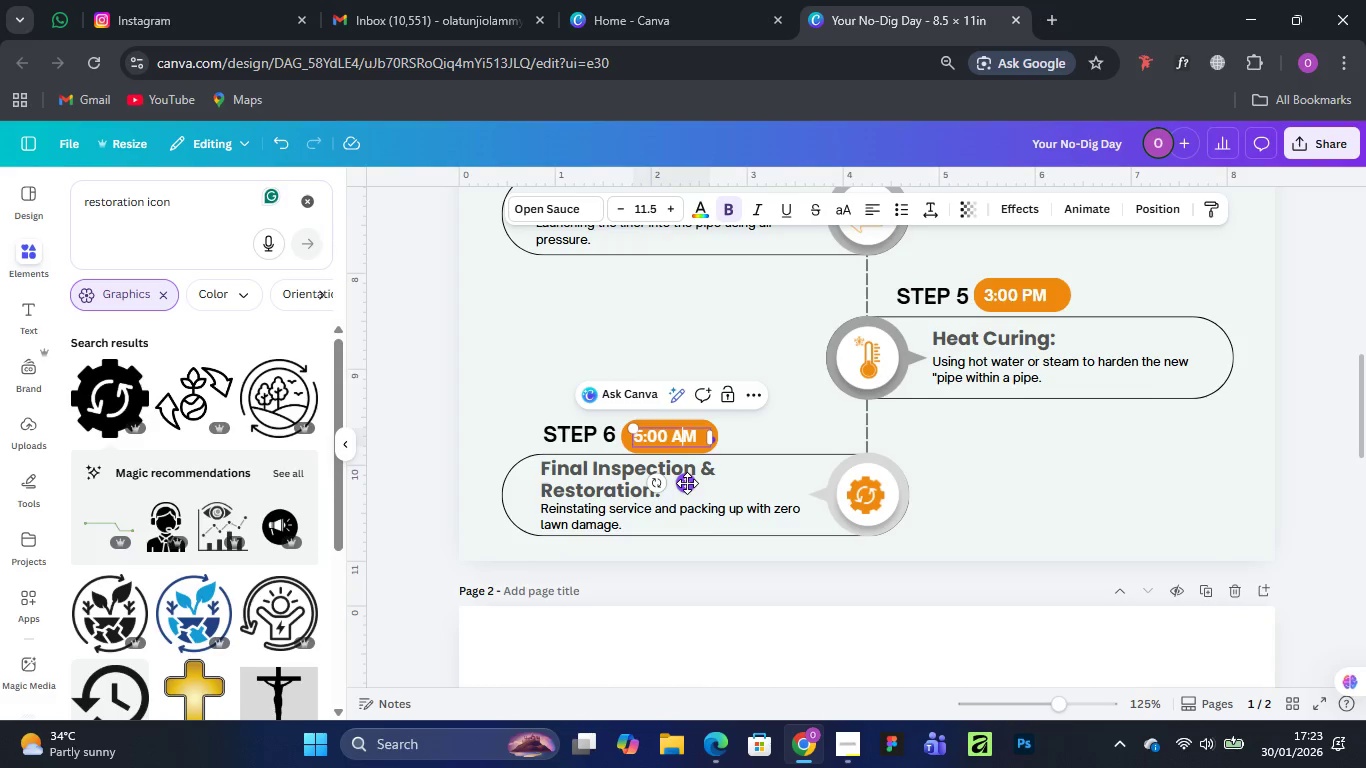 
key(Backspace)
 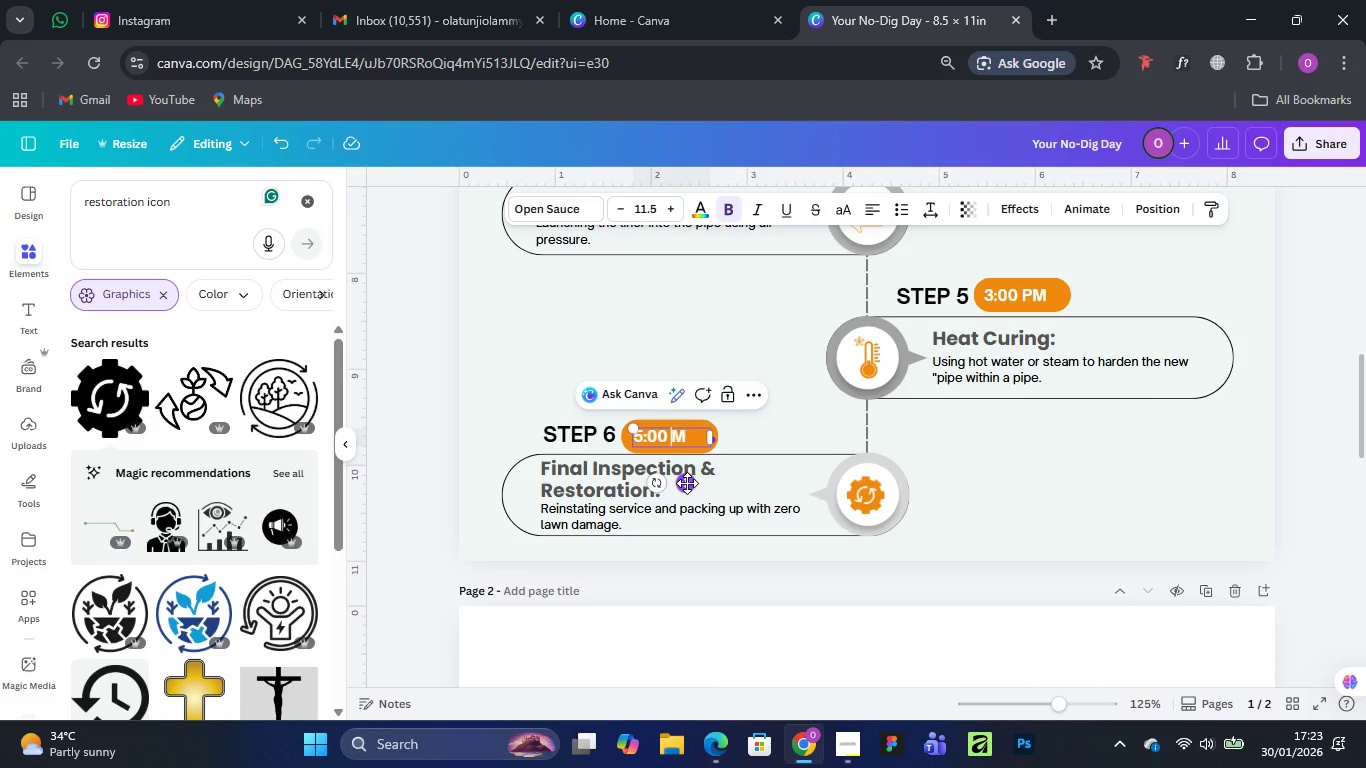 
key(P)
 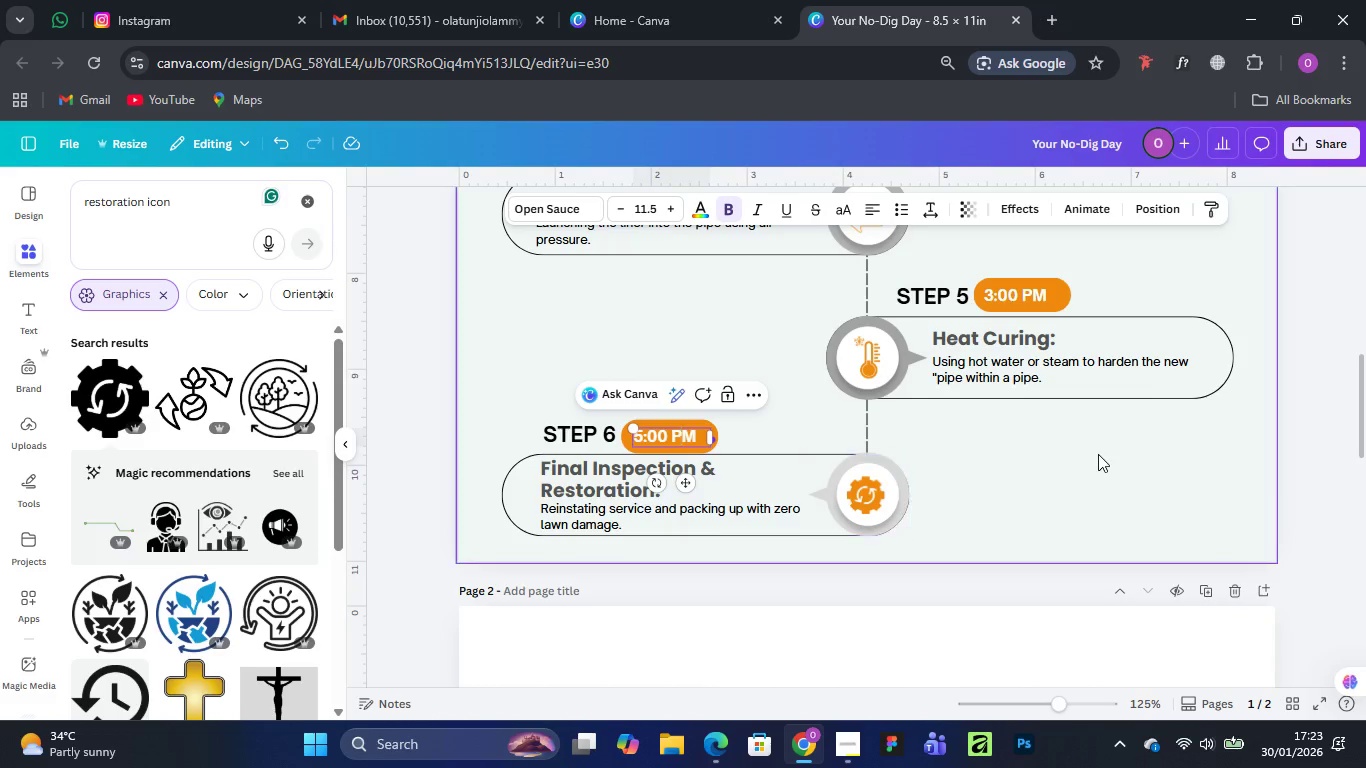 
left_click([1098, 454])
 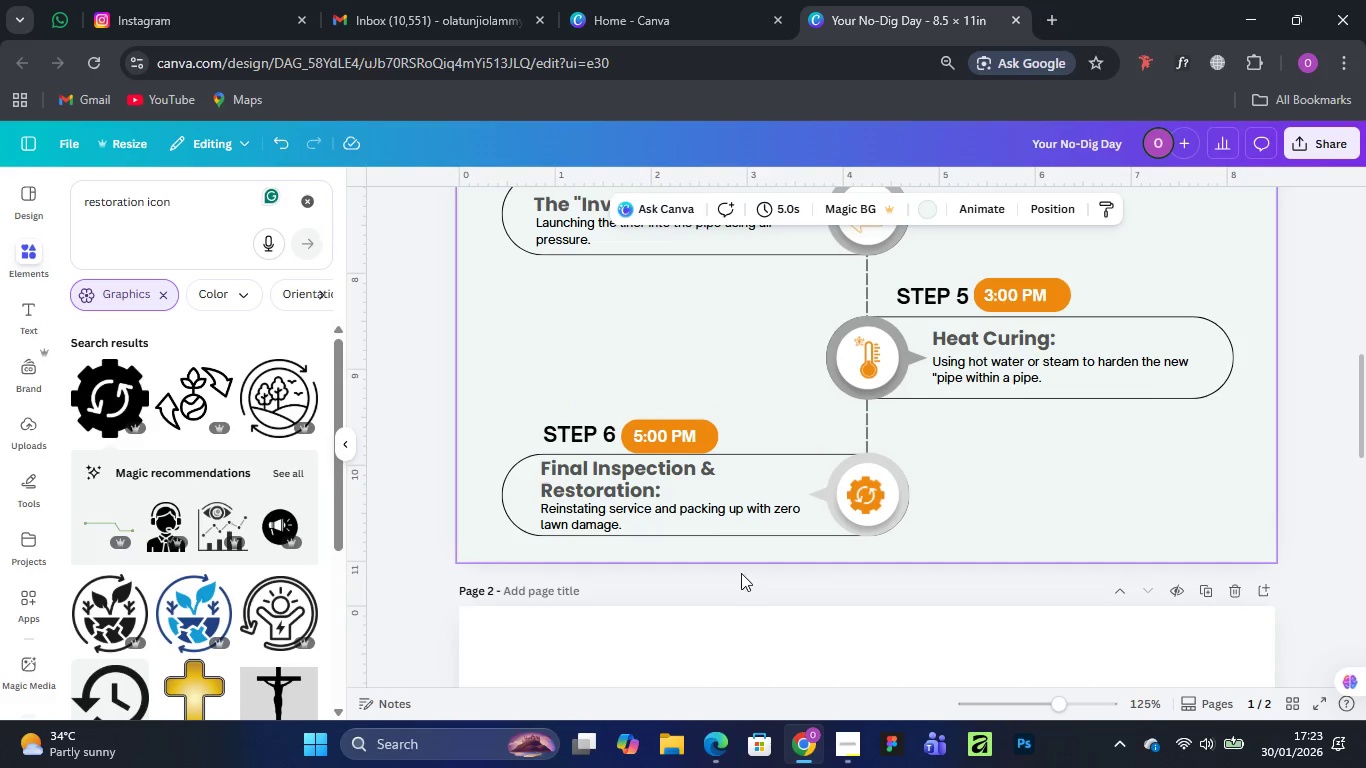 
scroll: coordinate [741, 571], scroll_direction: up, amount: 6.0
 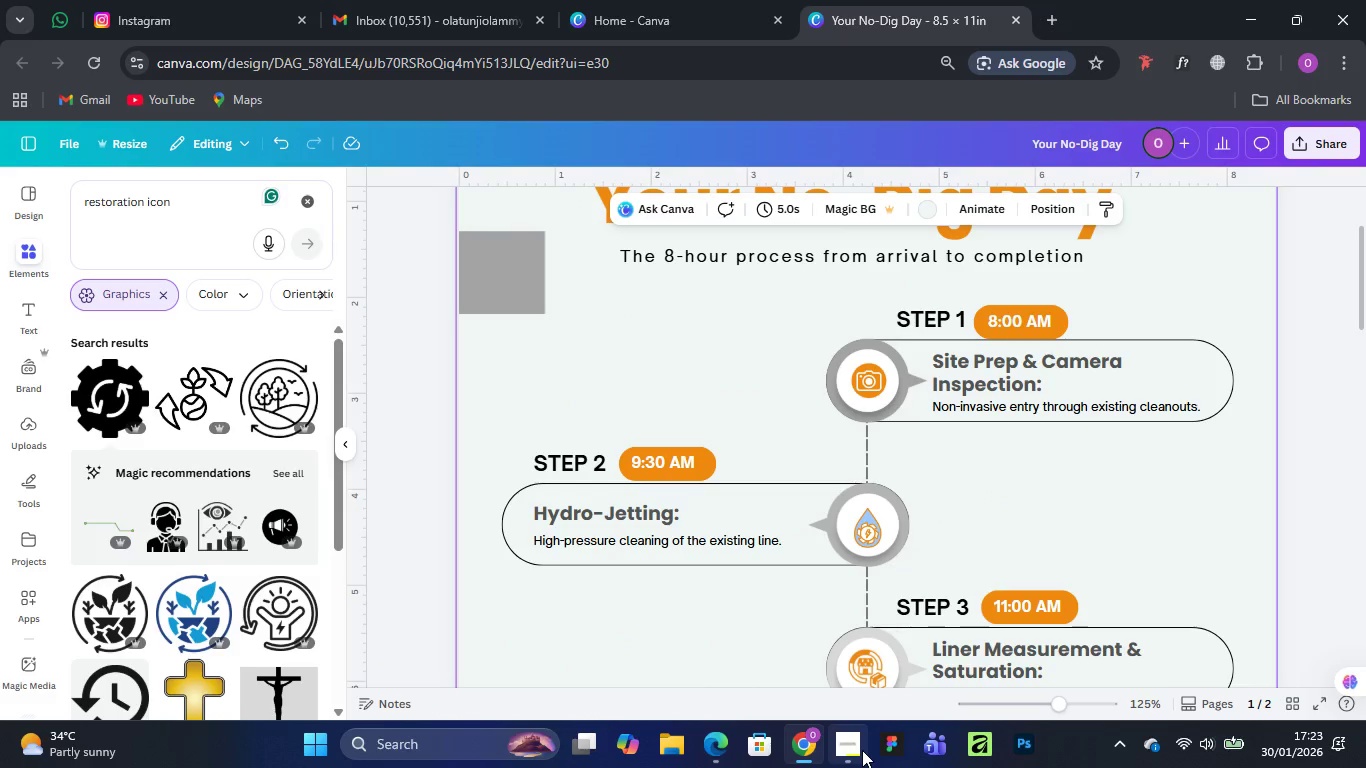 
left_click([824, 637])